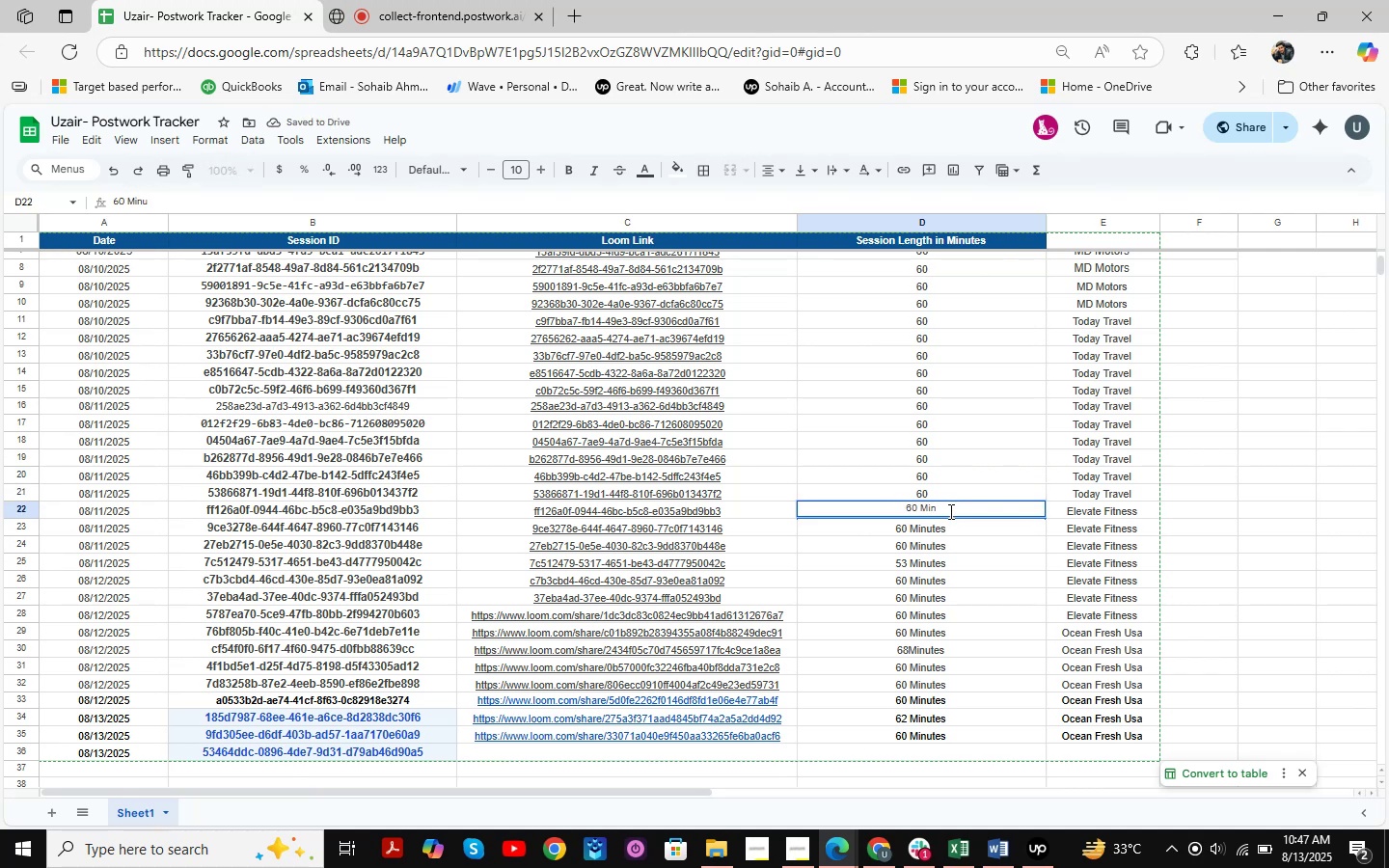 
key(Backspace)
 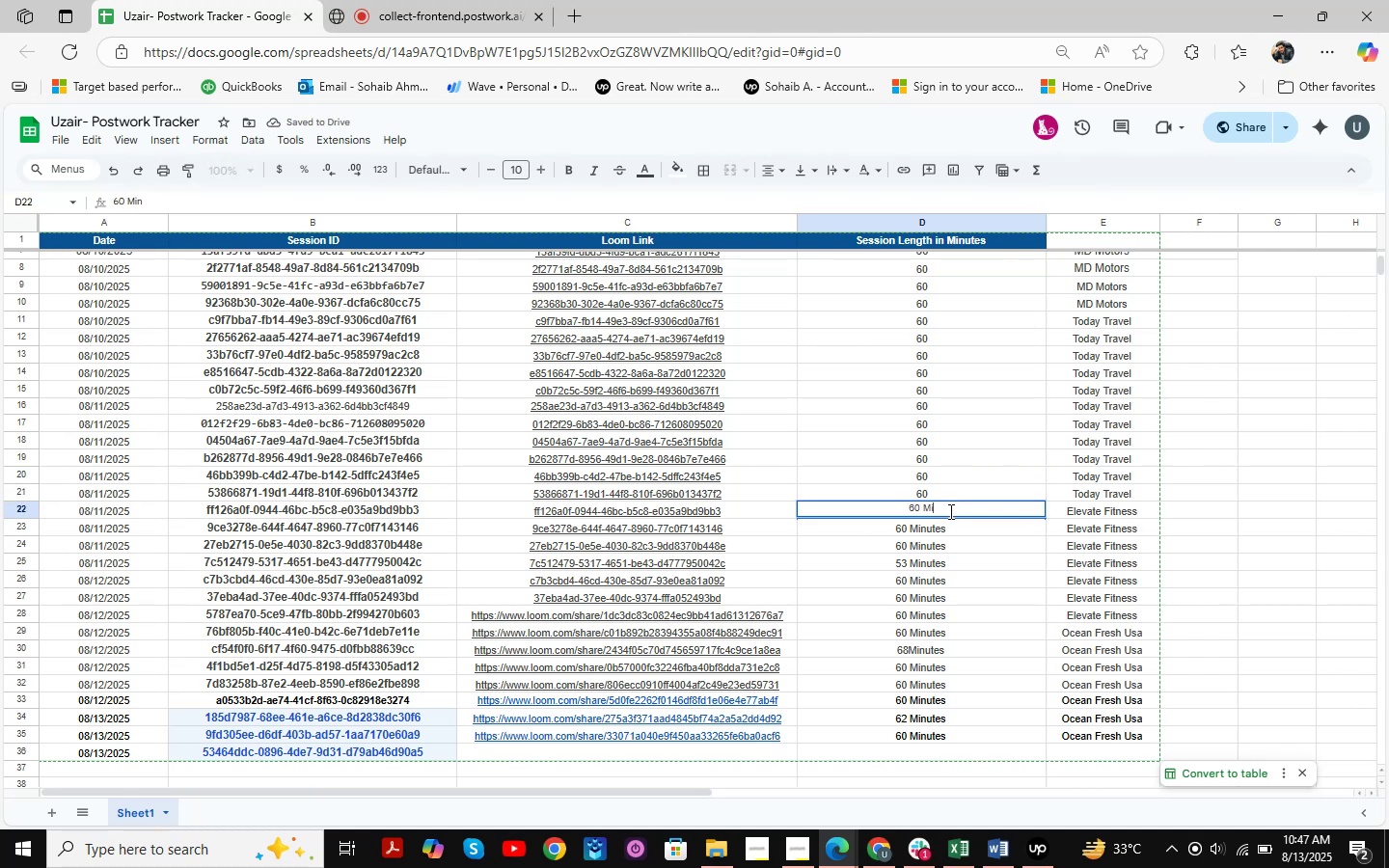 
key(Backspace)
 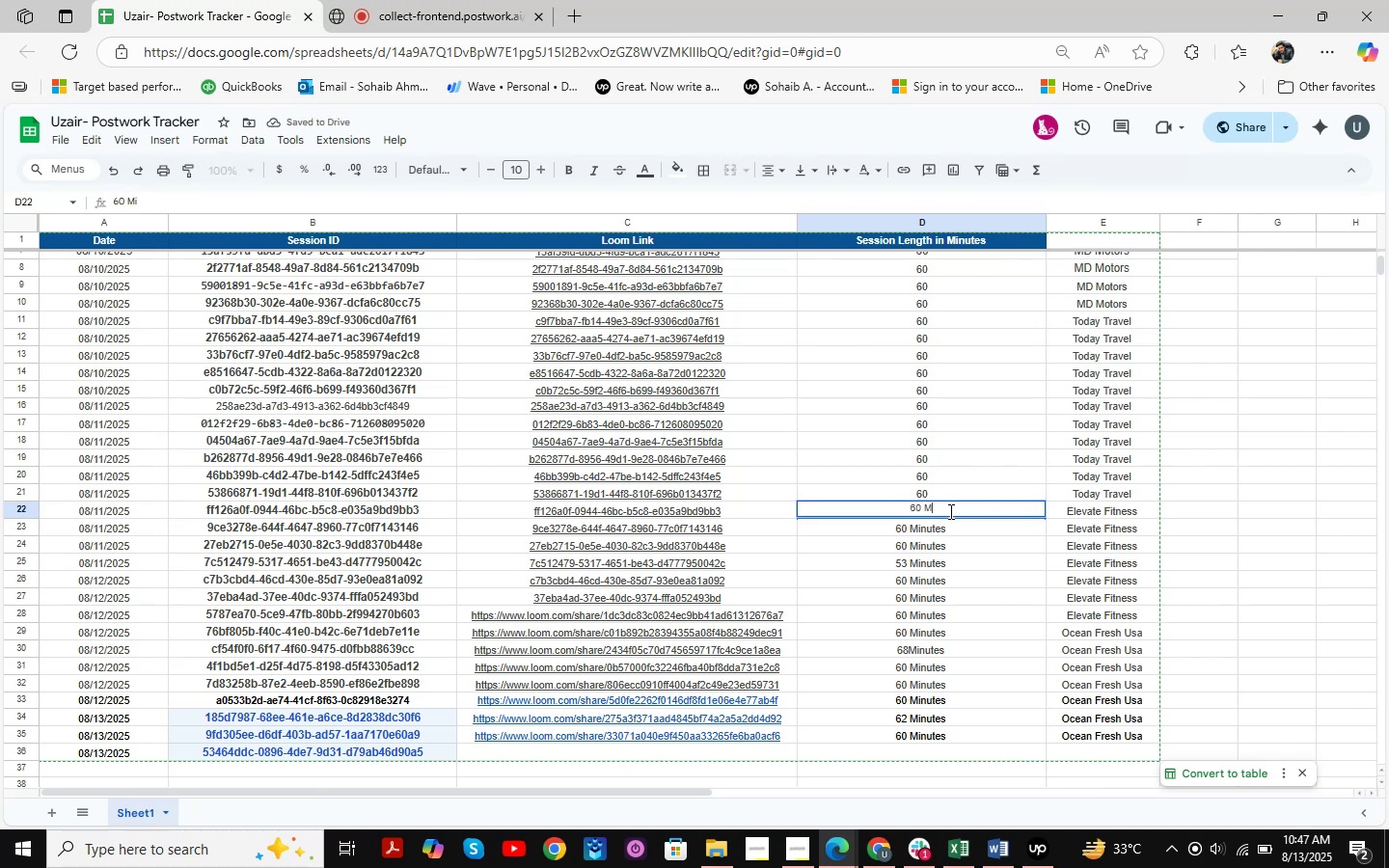 
key(Backspace)
 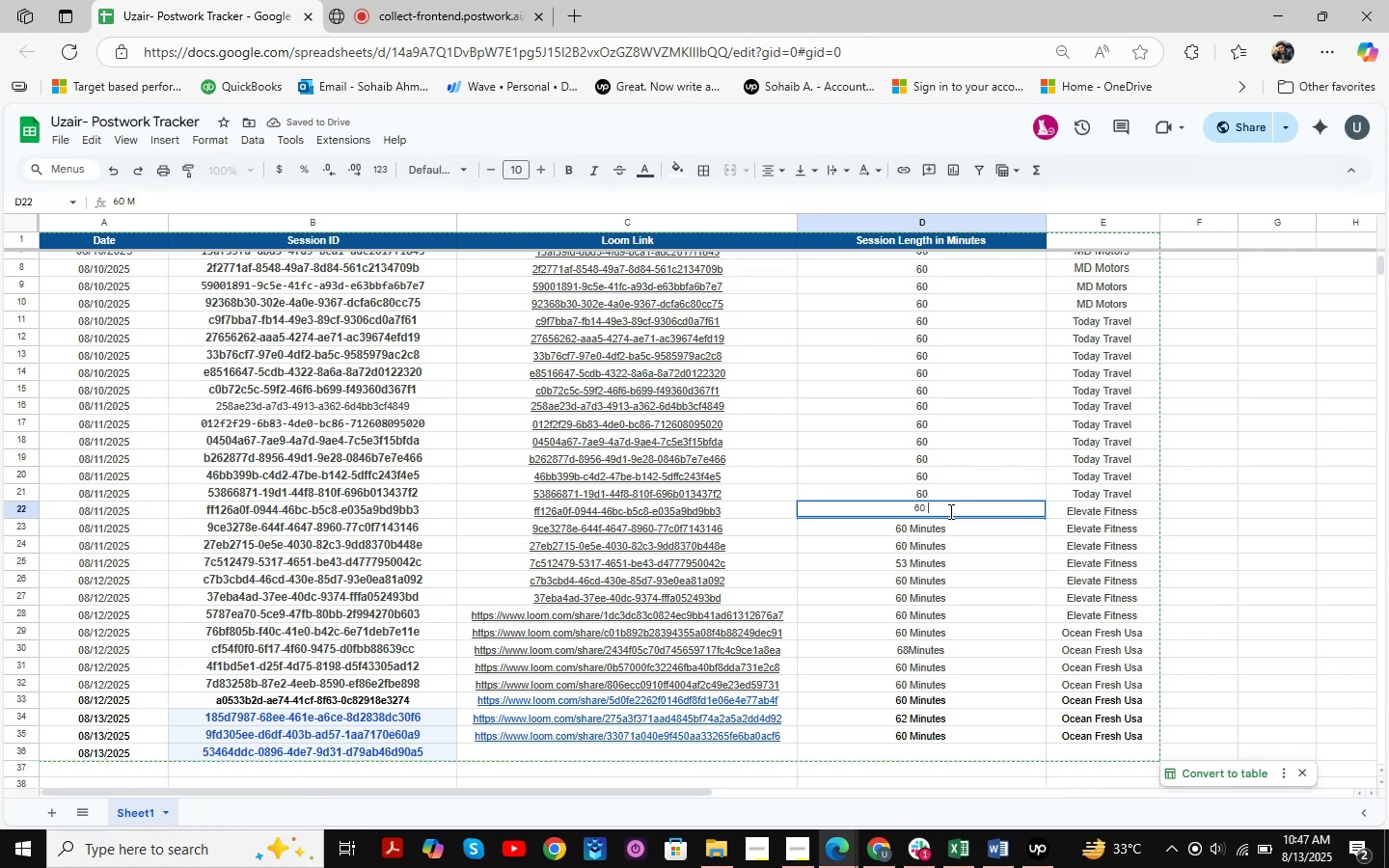 
key(NumpadEnter)
 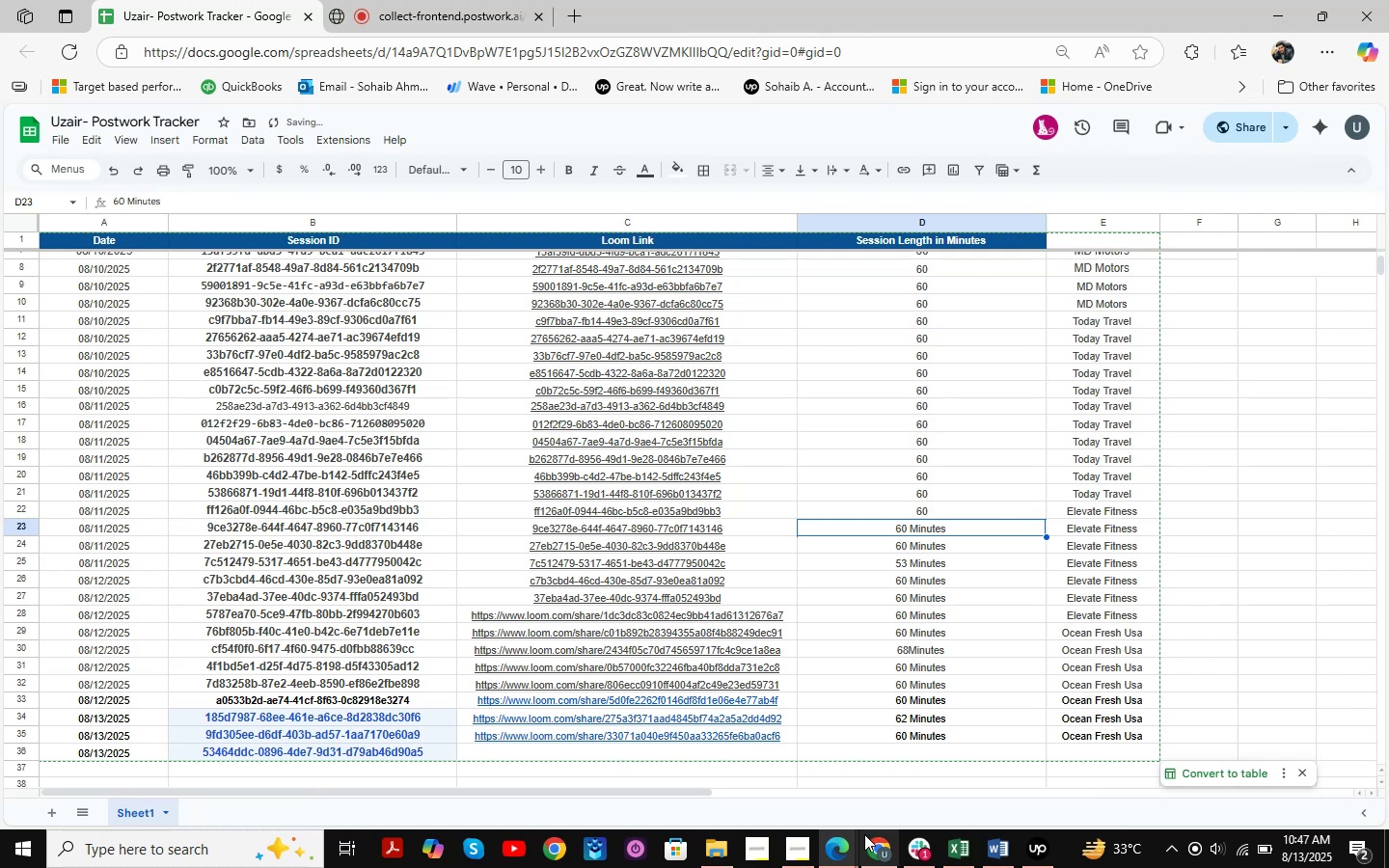 
double_click([753, 783])
 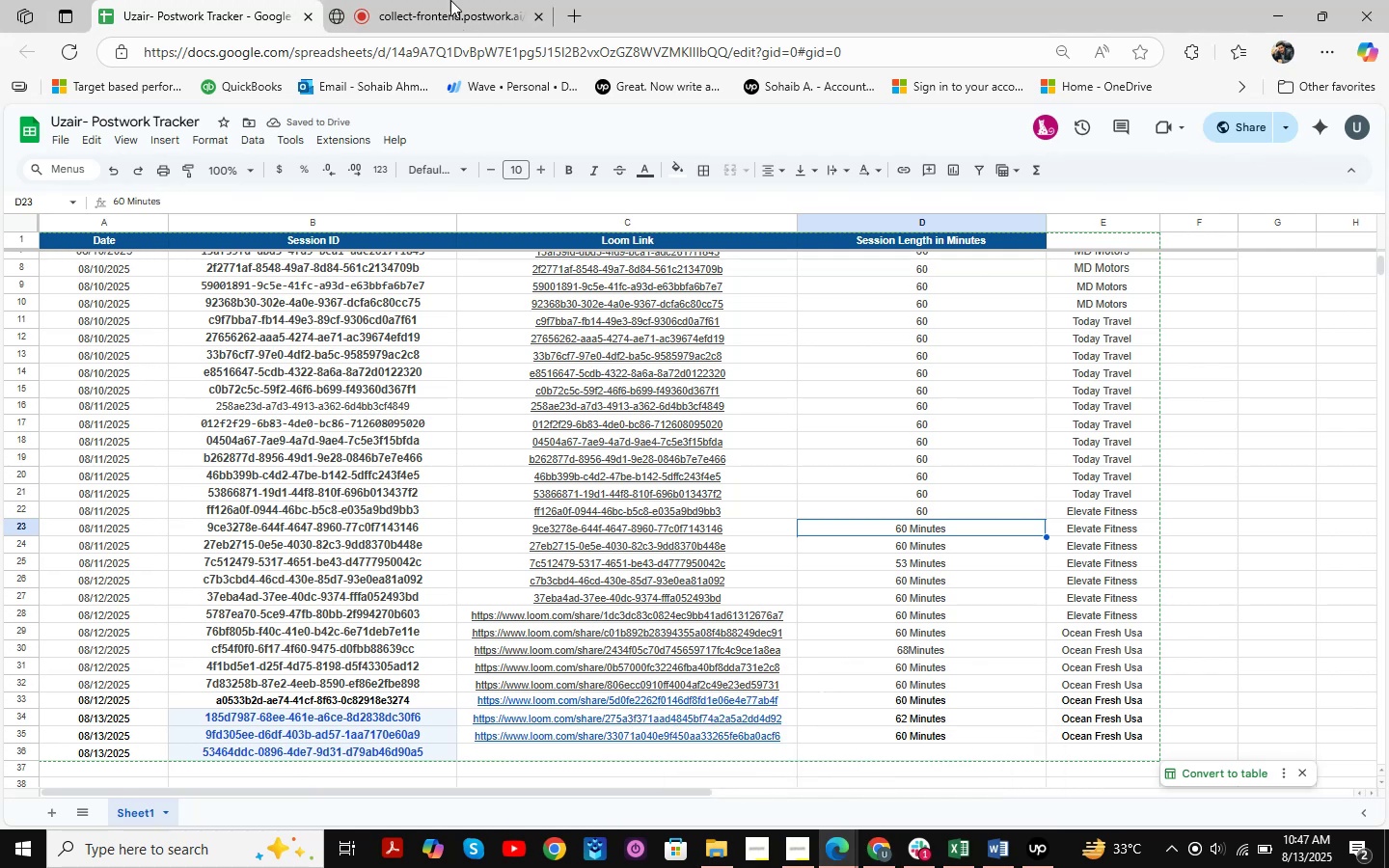 
left_click([446, 0])
 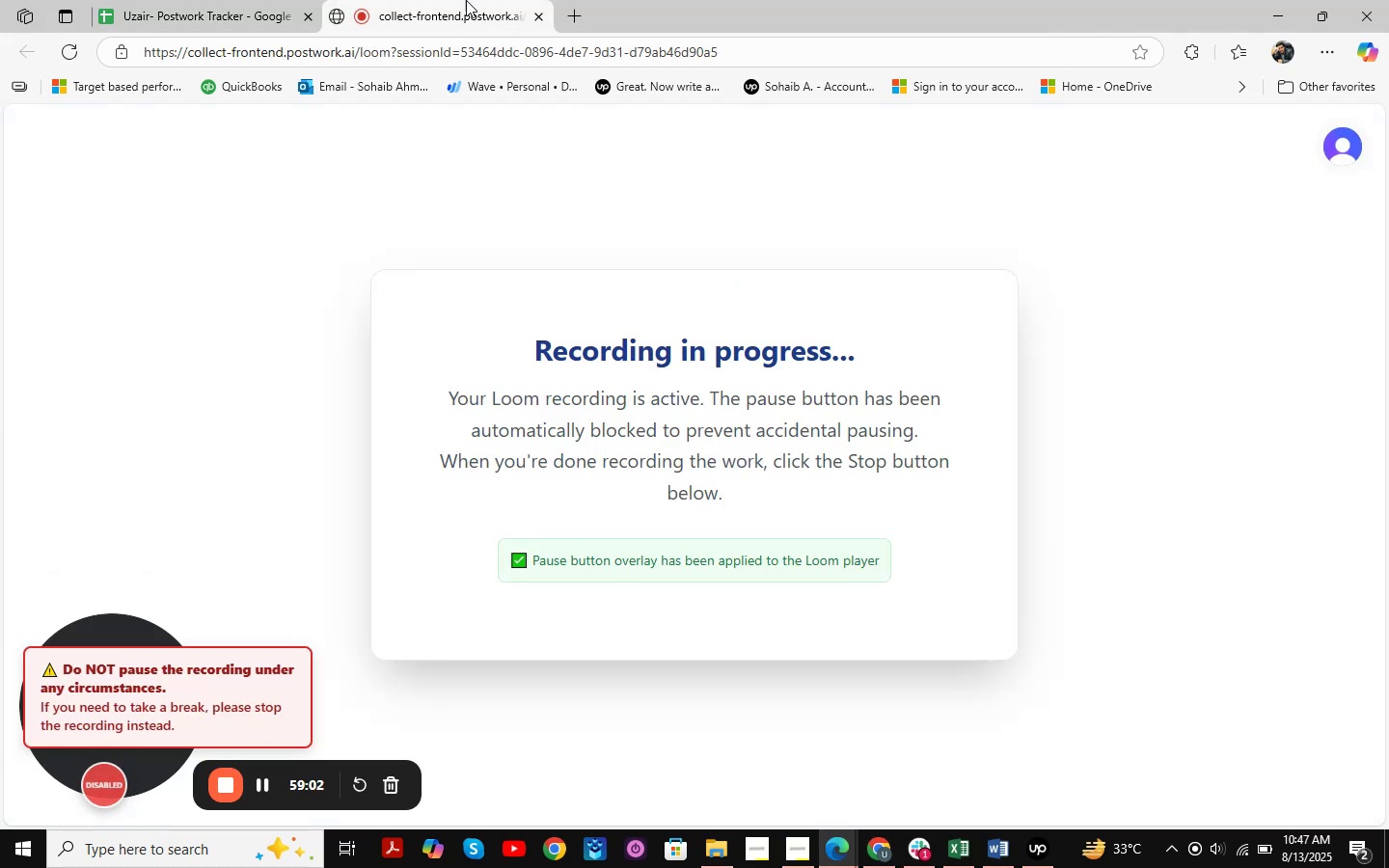 
left_click_drag(start_coordinate=[448, 2], to_coordinate=[241, 2])
 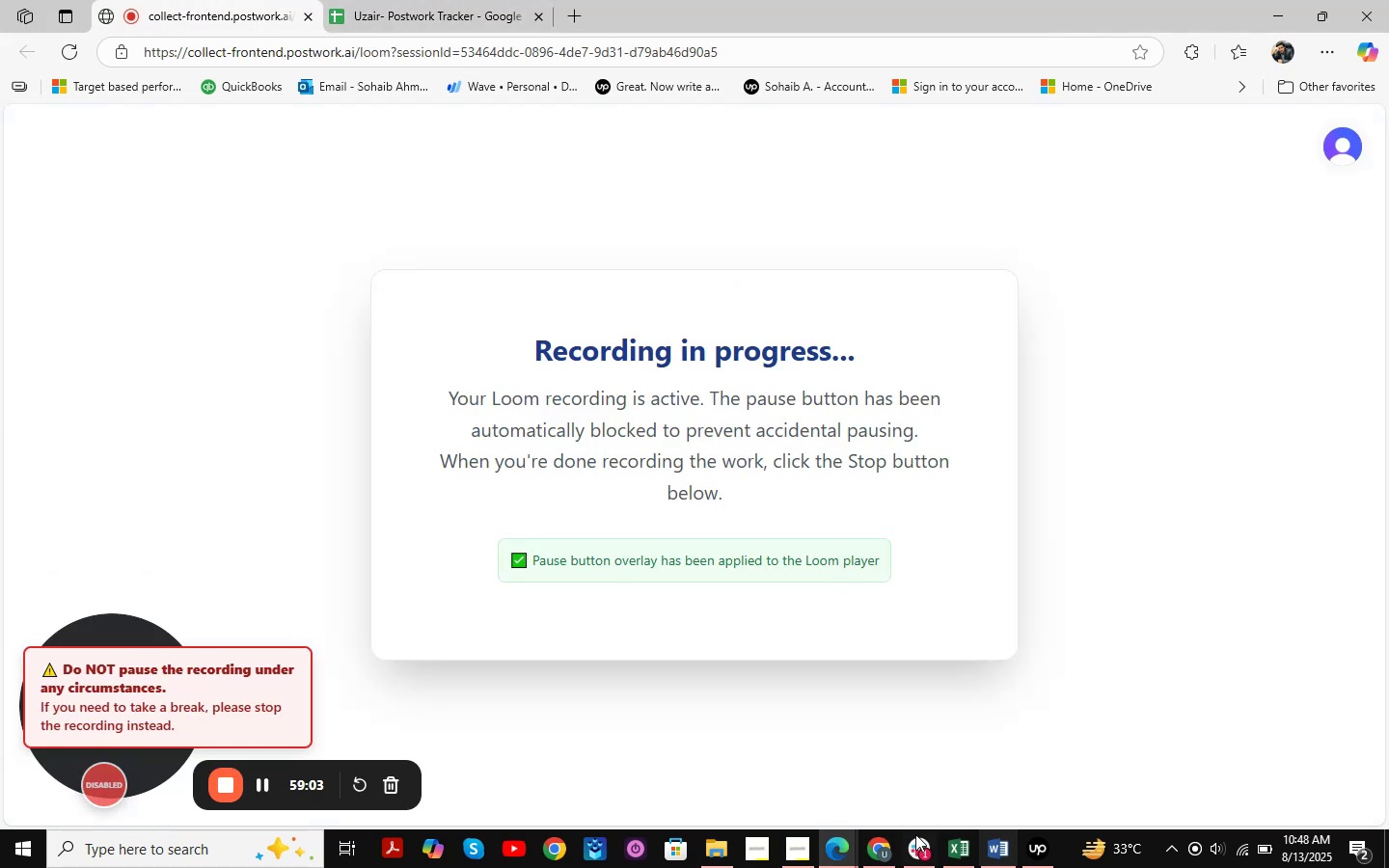 
left_click([870, 850])
 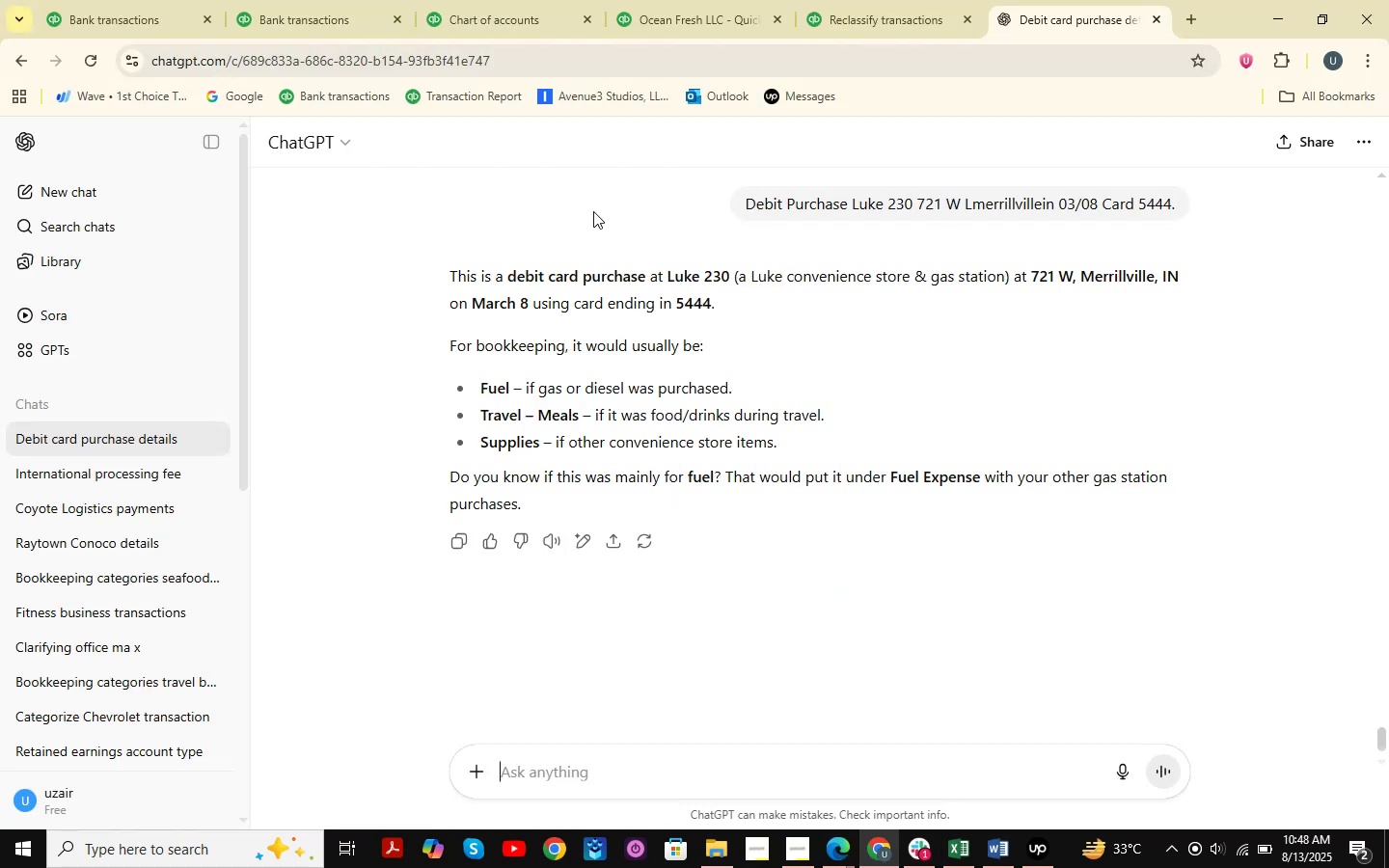 
left_click([444, 0])
 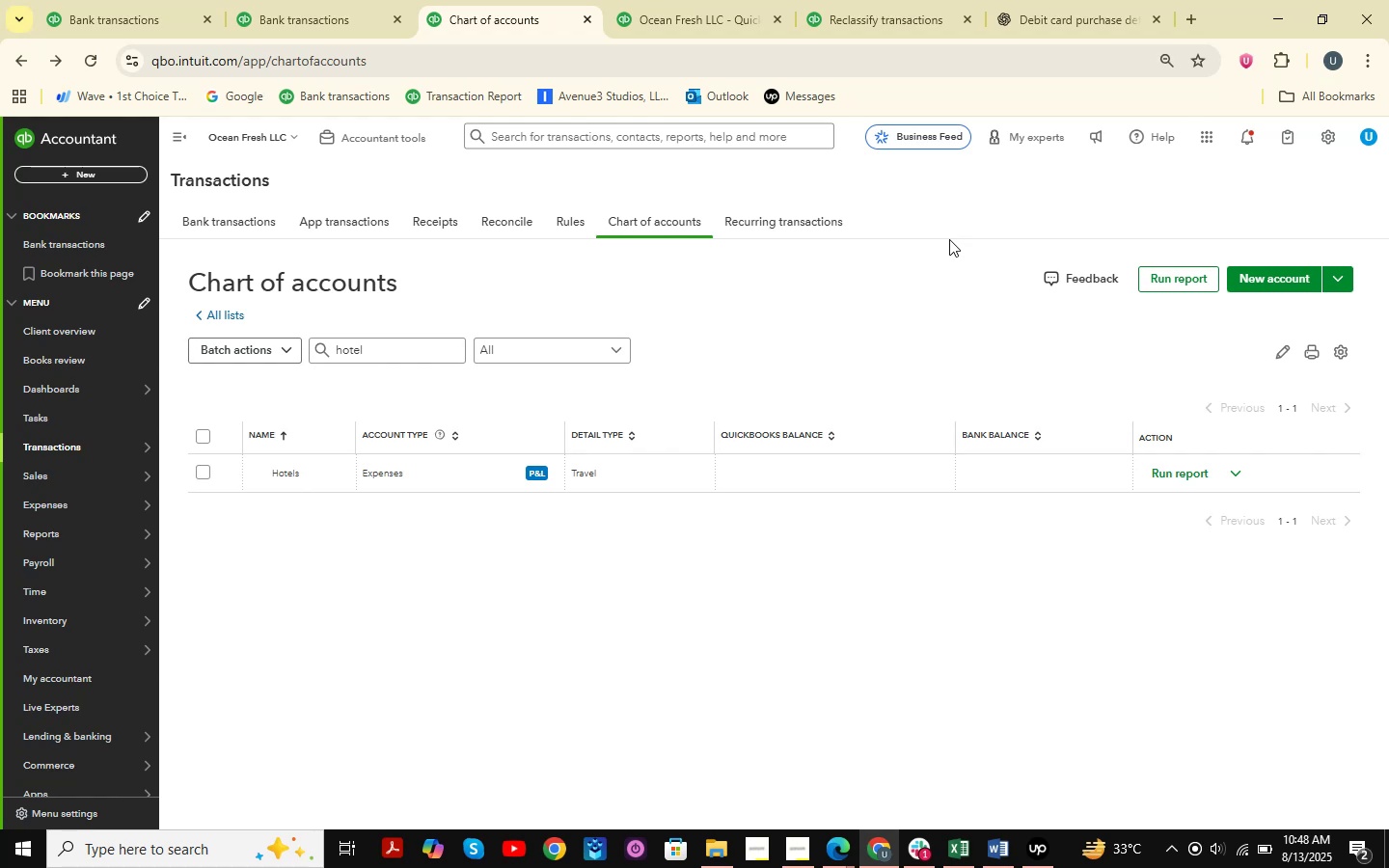 
wait(5.68)
 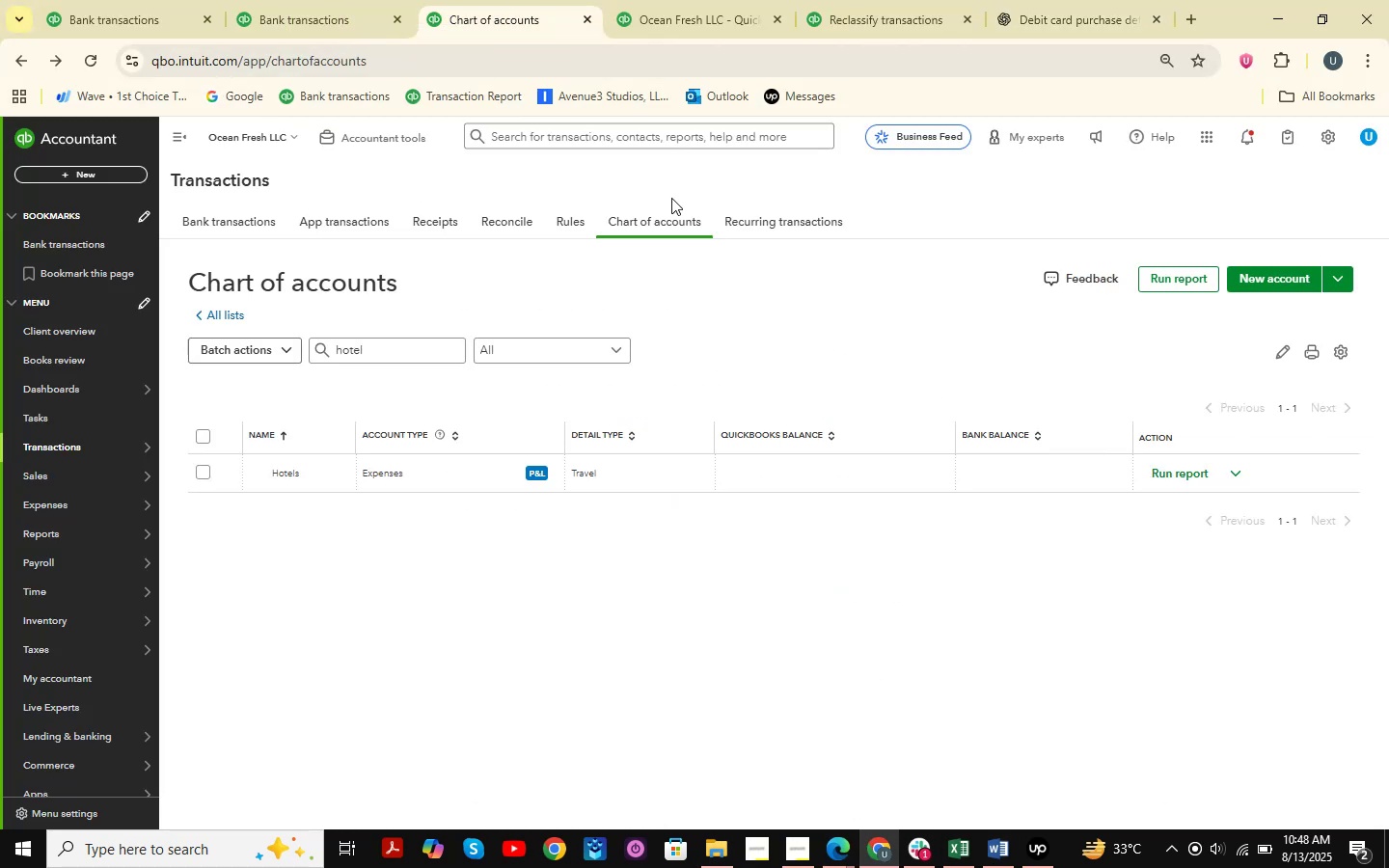 
double_click([282, 0])
 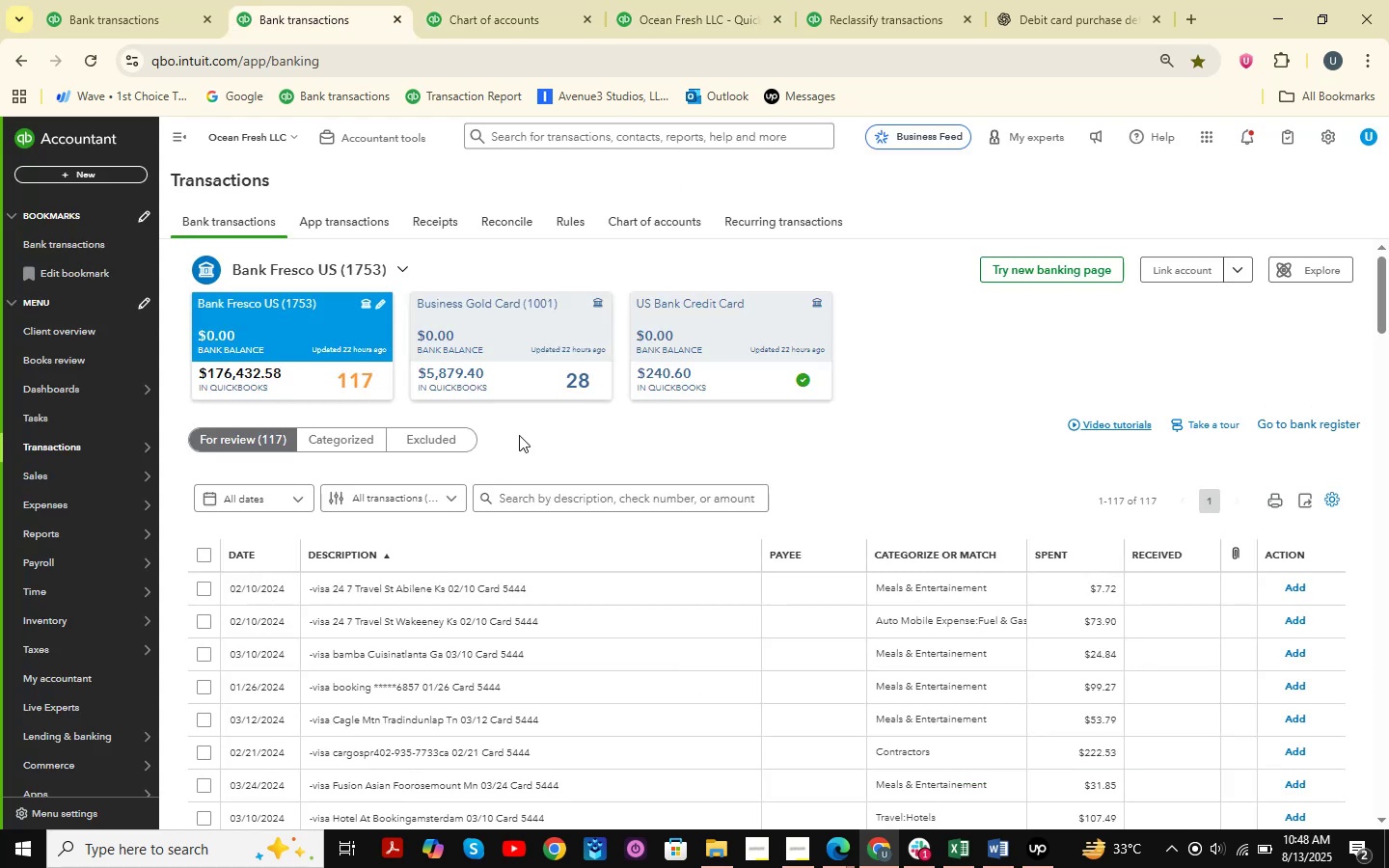 
wait(6.91)
 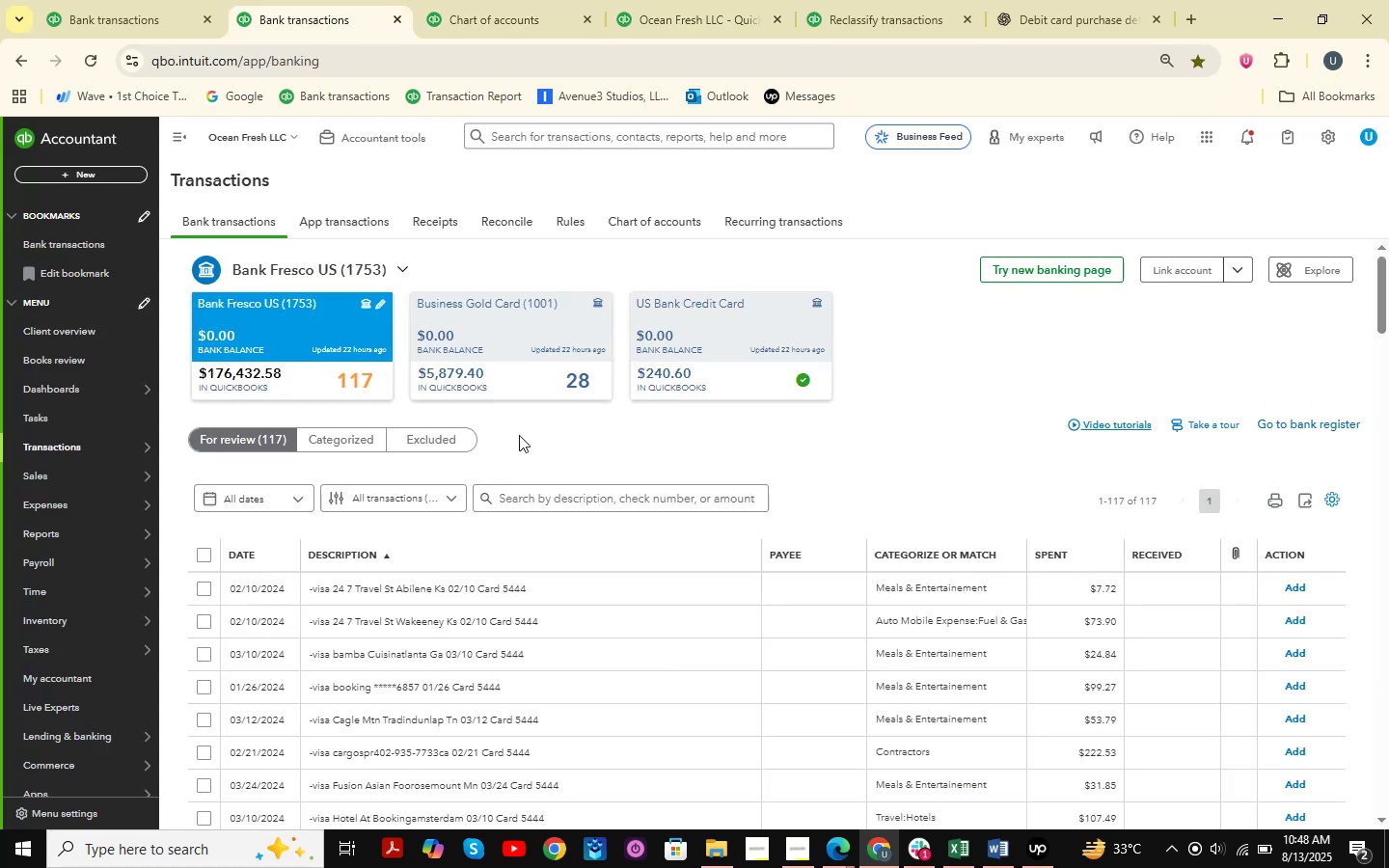 
left_click([549, 384])
 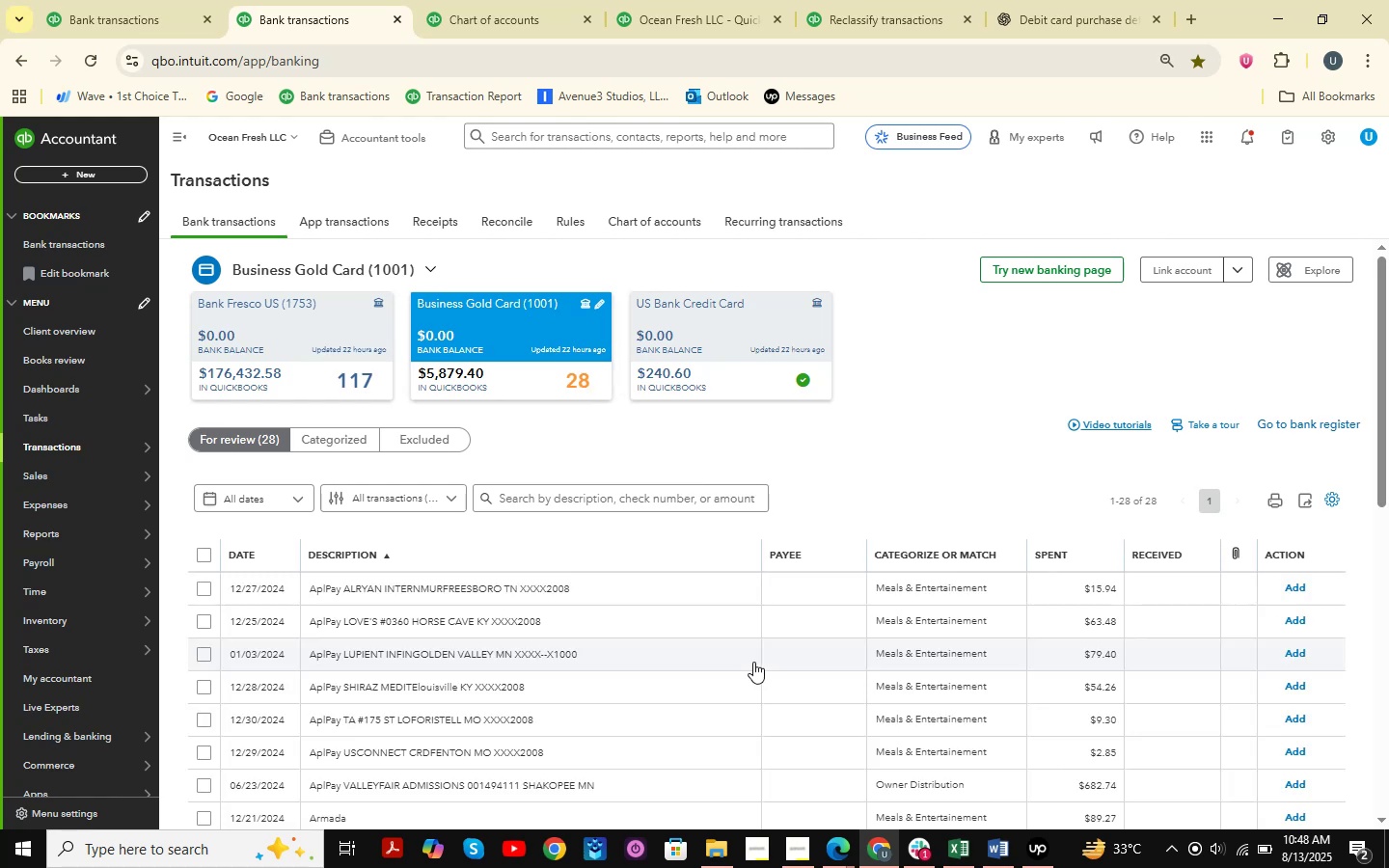 
wait(8.58)
 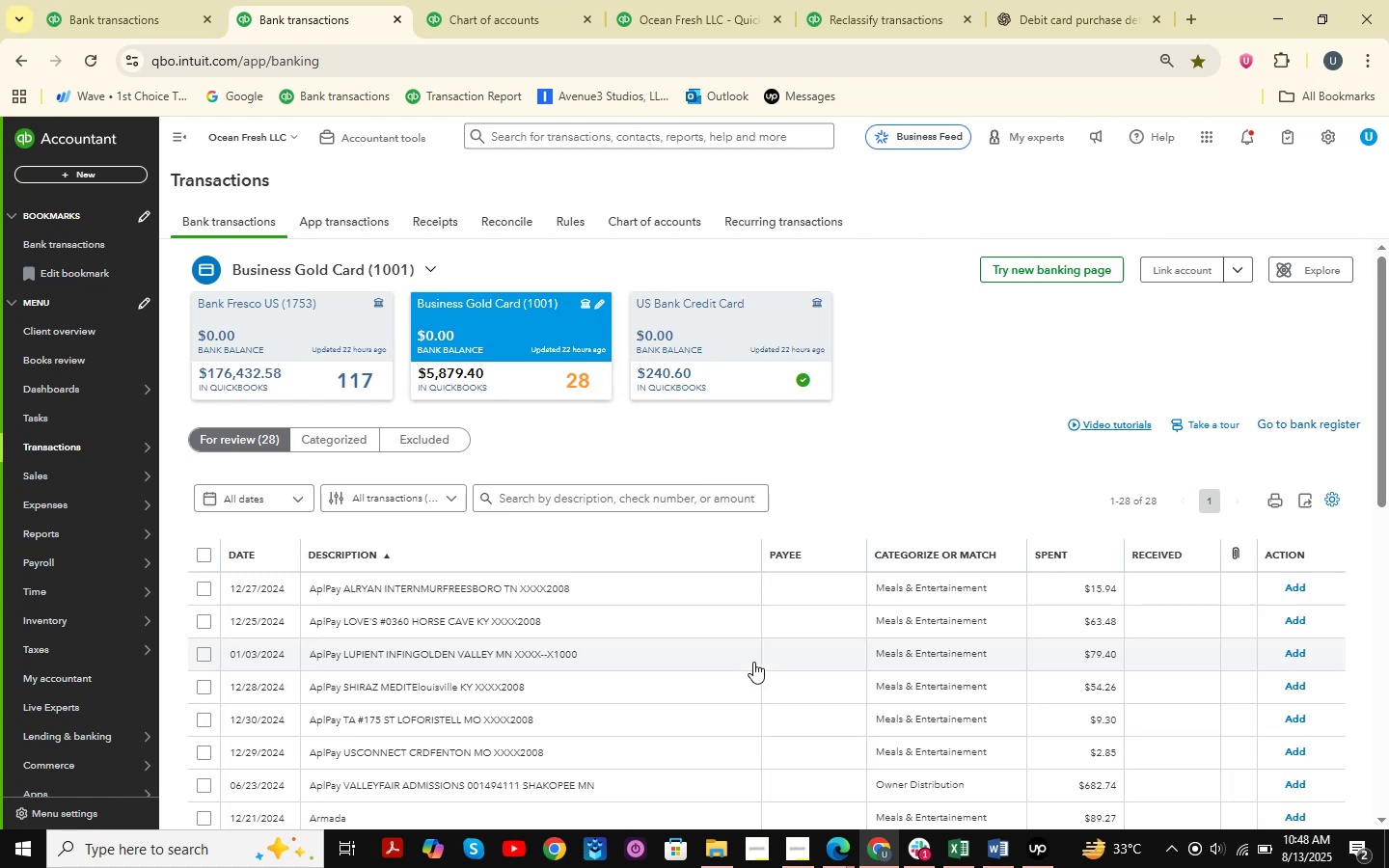 
scroll: coordinate [621, 624], scroll_direction: down, amount: 5.0
 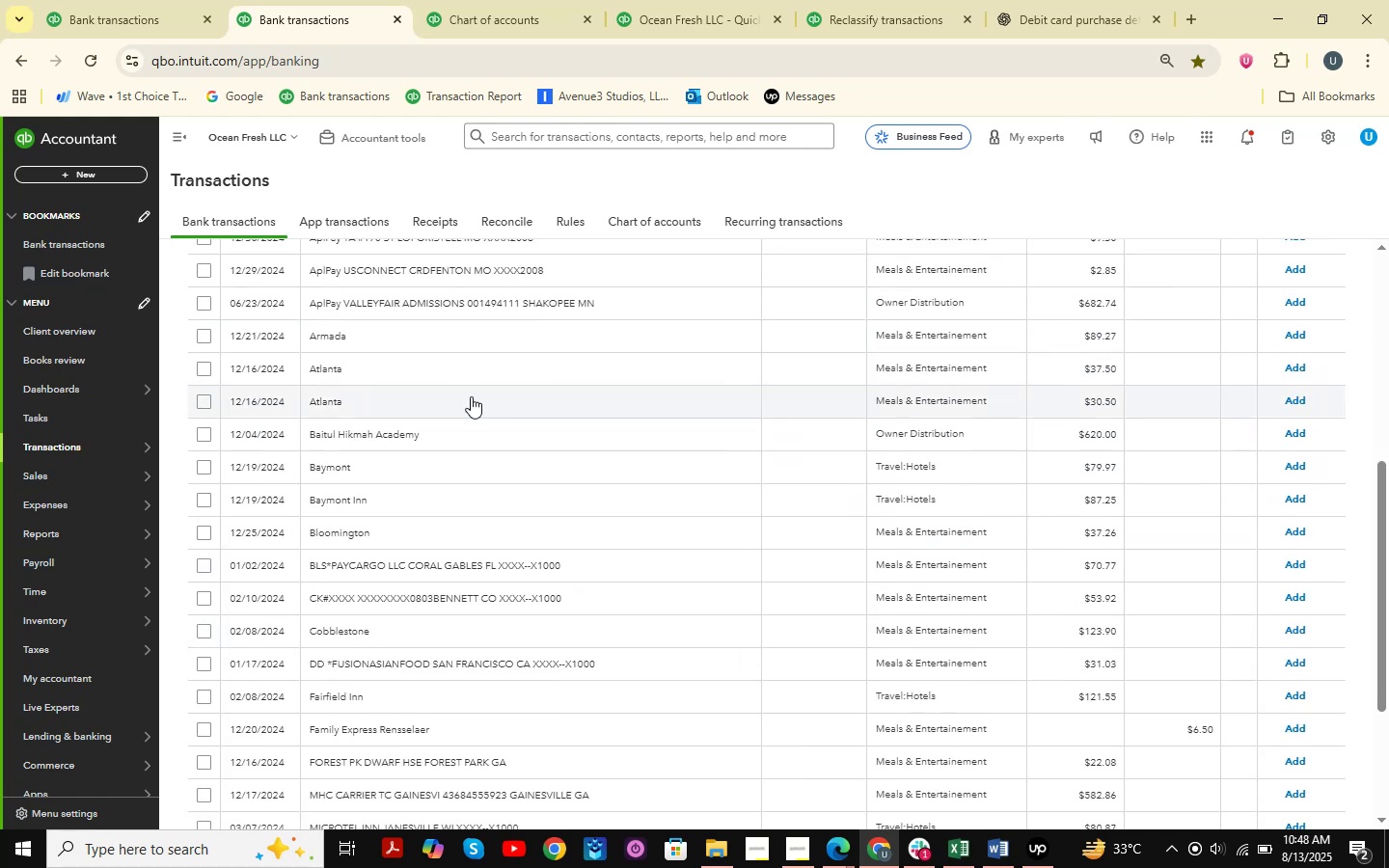 
left_click([388, 365])
 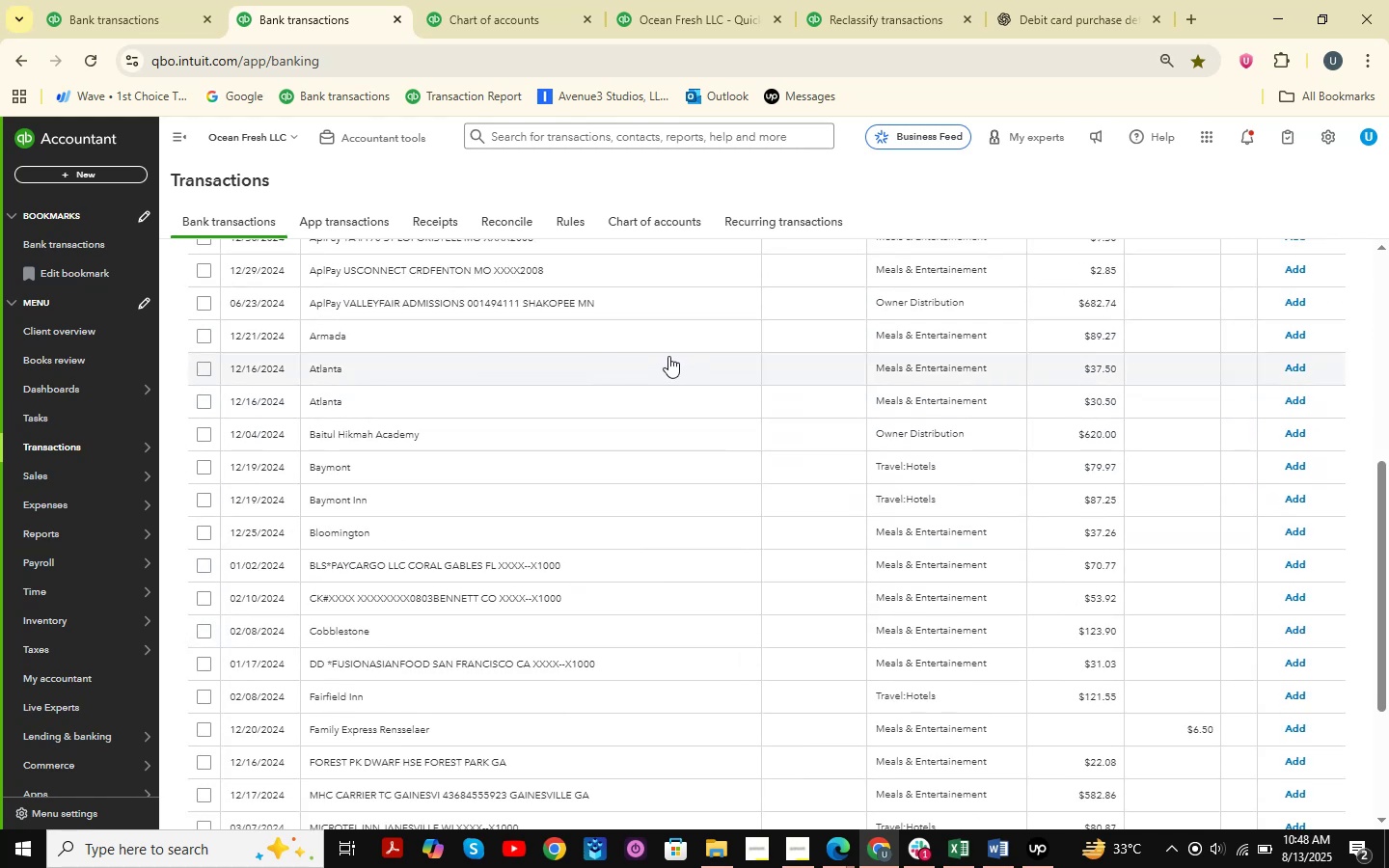 
scroll: coordinate [526, 398], scroll_direction: down, amount: 1.0
 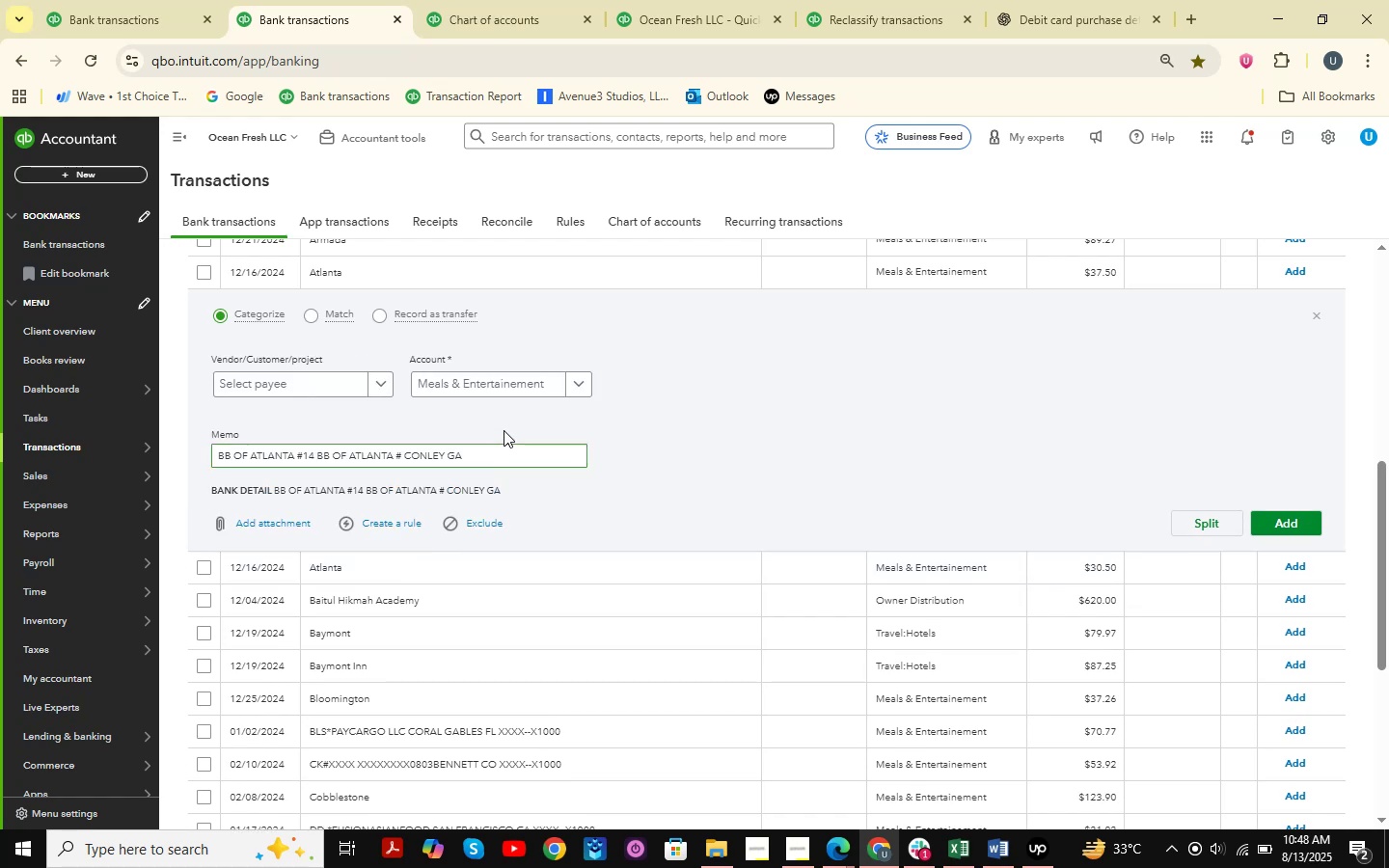 
left_click_drag(start_coordinate=[503, 448], to_coordinate=[2, 446])
 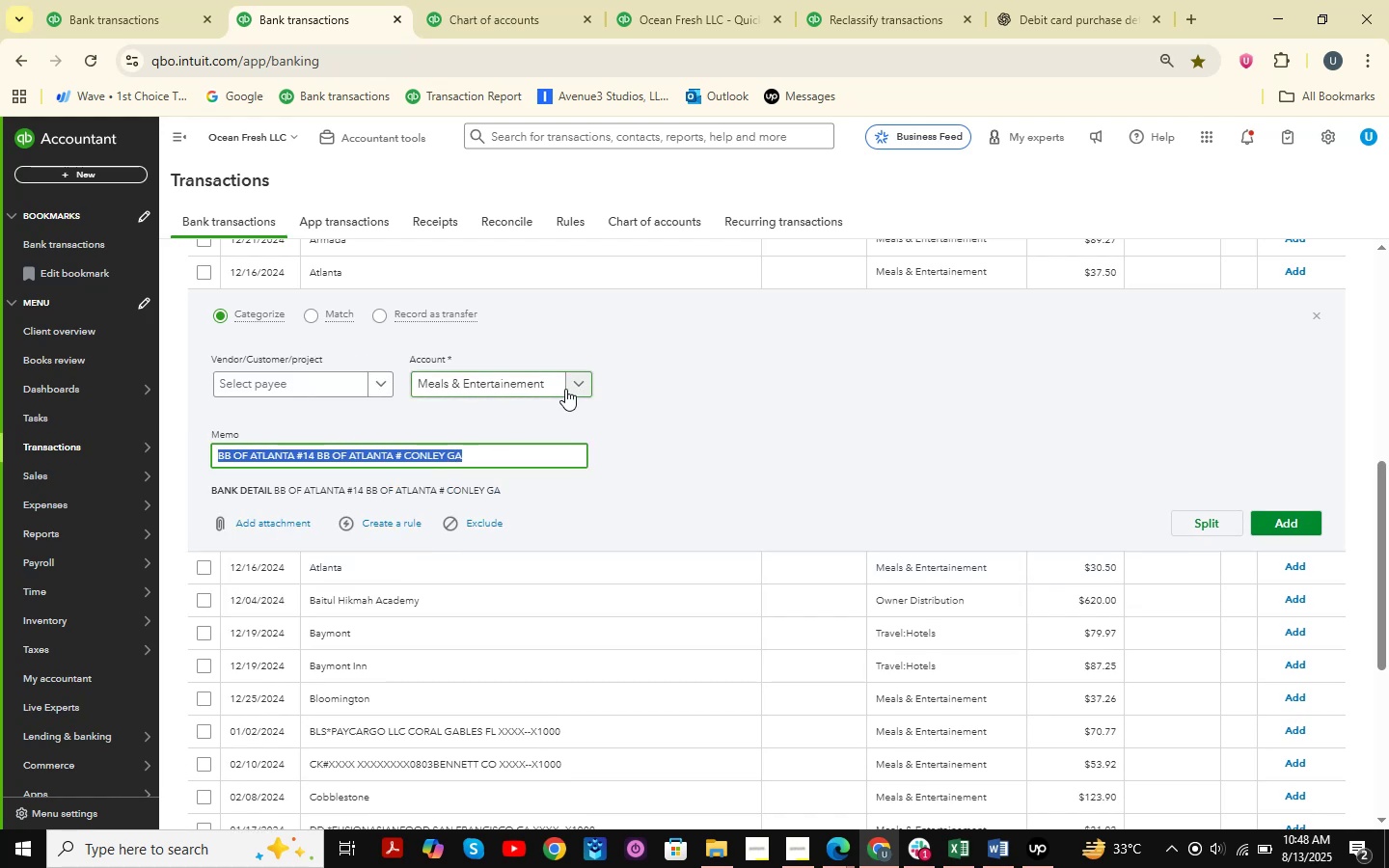 
key(Control+C)
 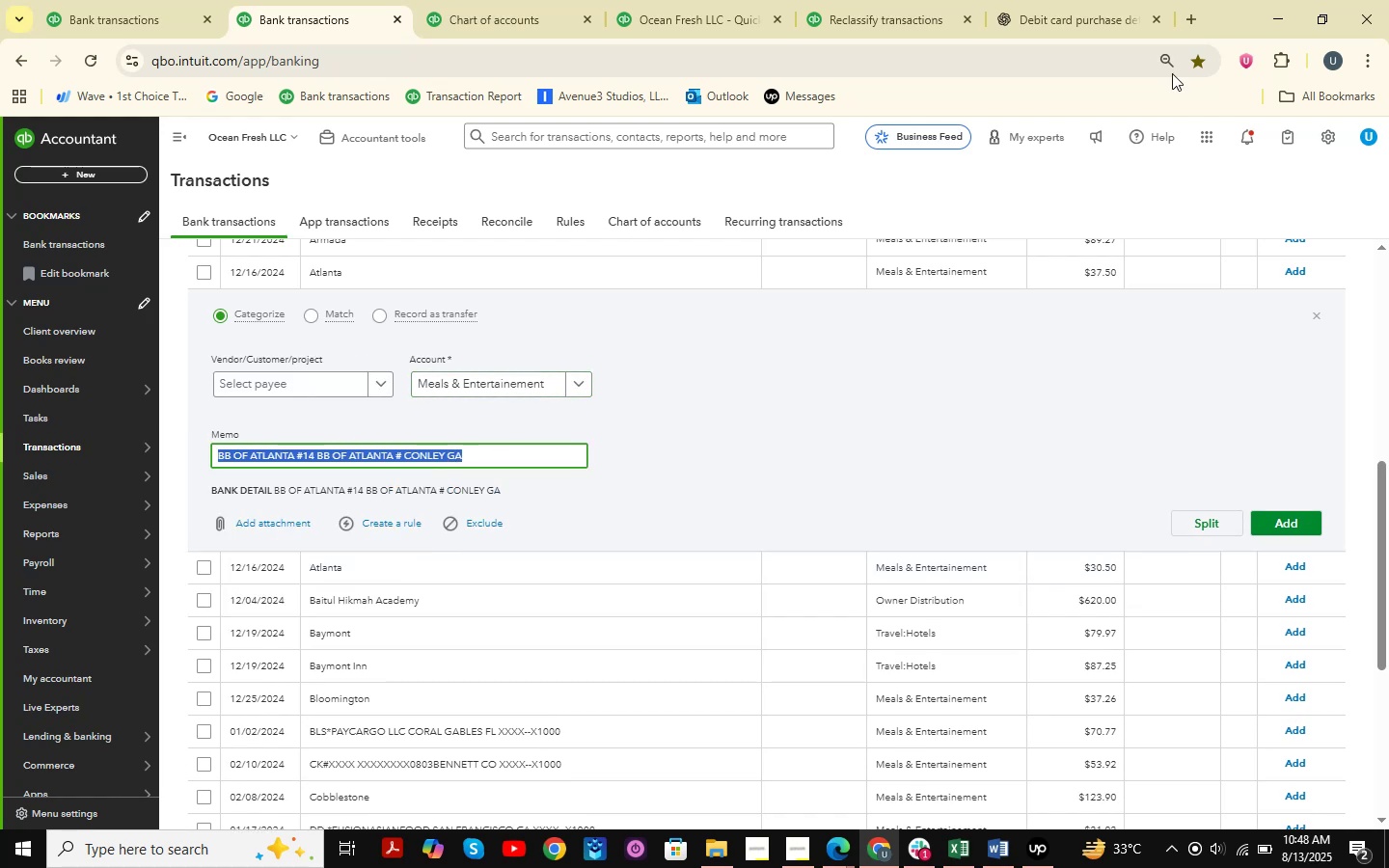 
left_click([1146, 0])
 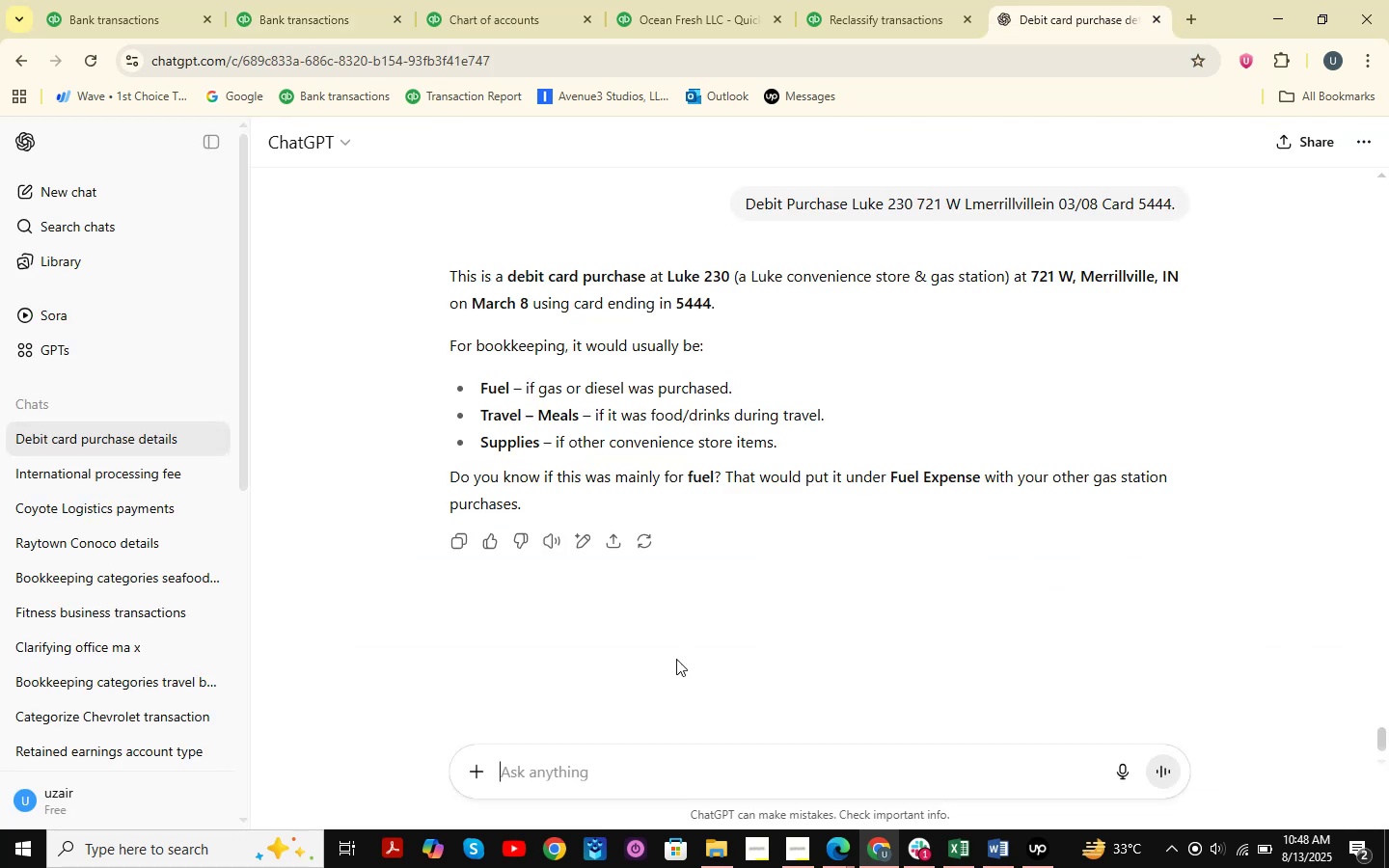 
key(Control+ControlLeft)
 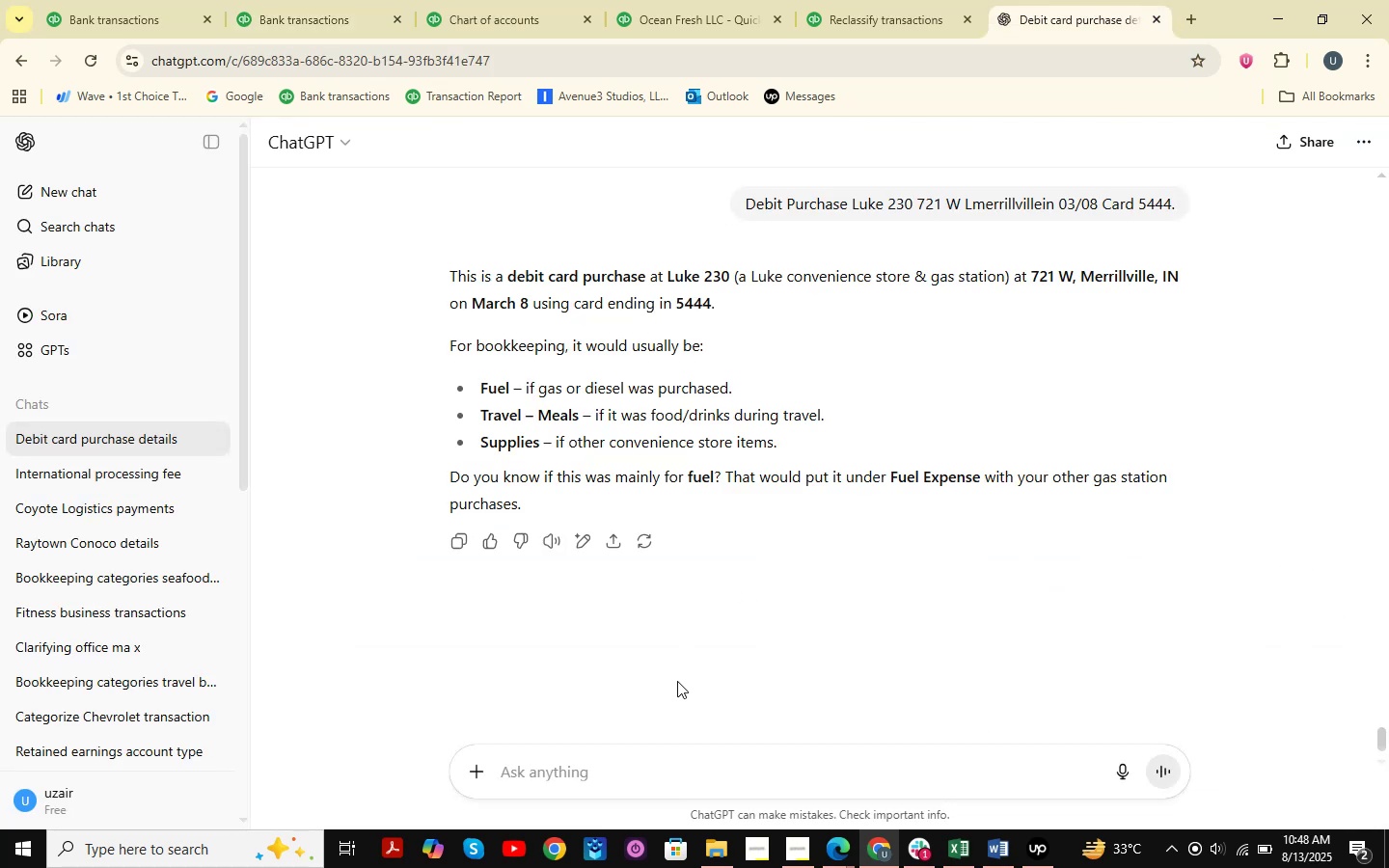 
key(Control+V)
 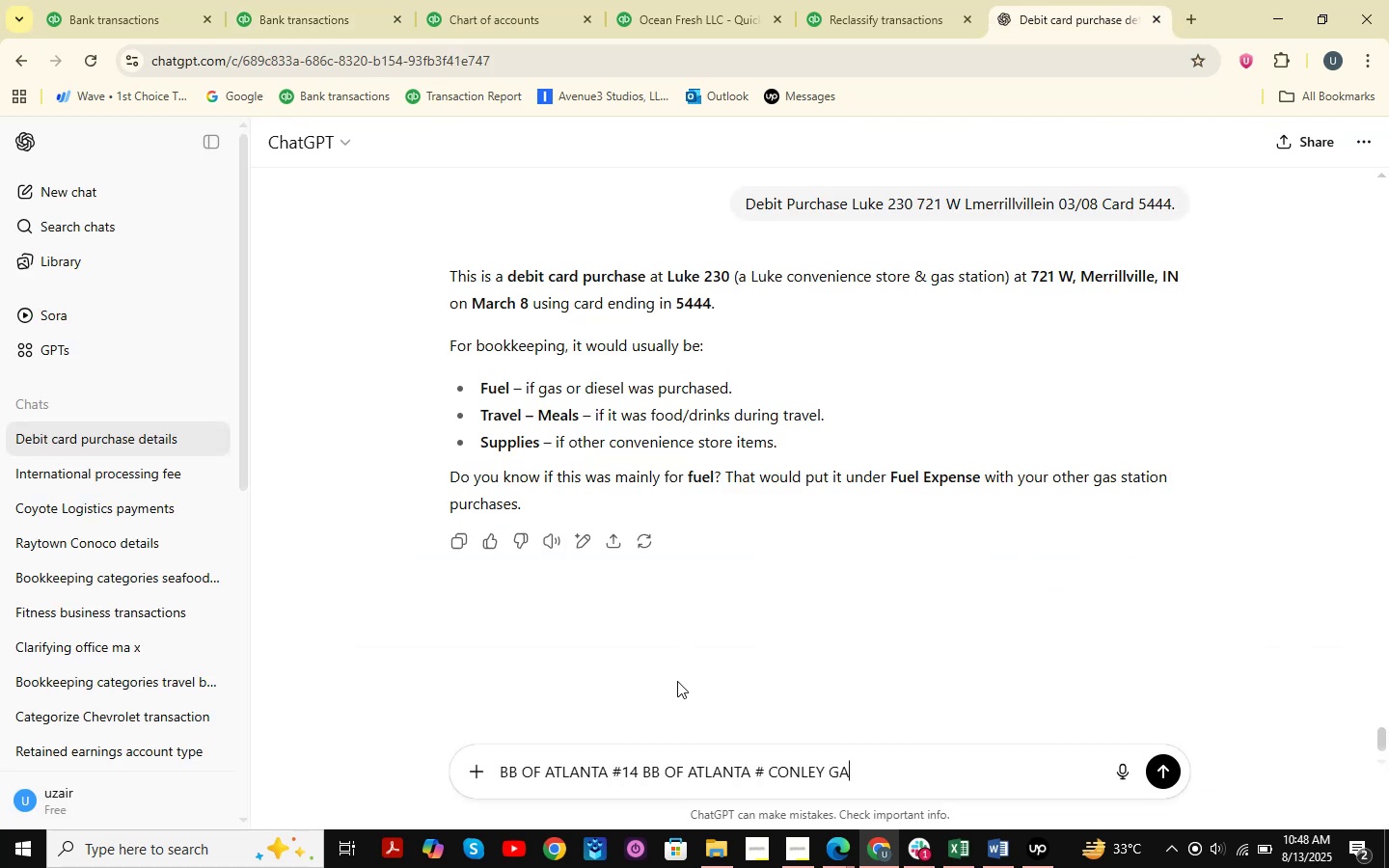 
key(NumpadEnter)
 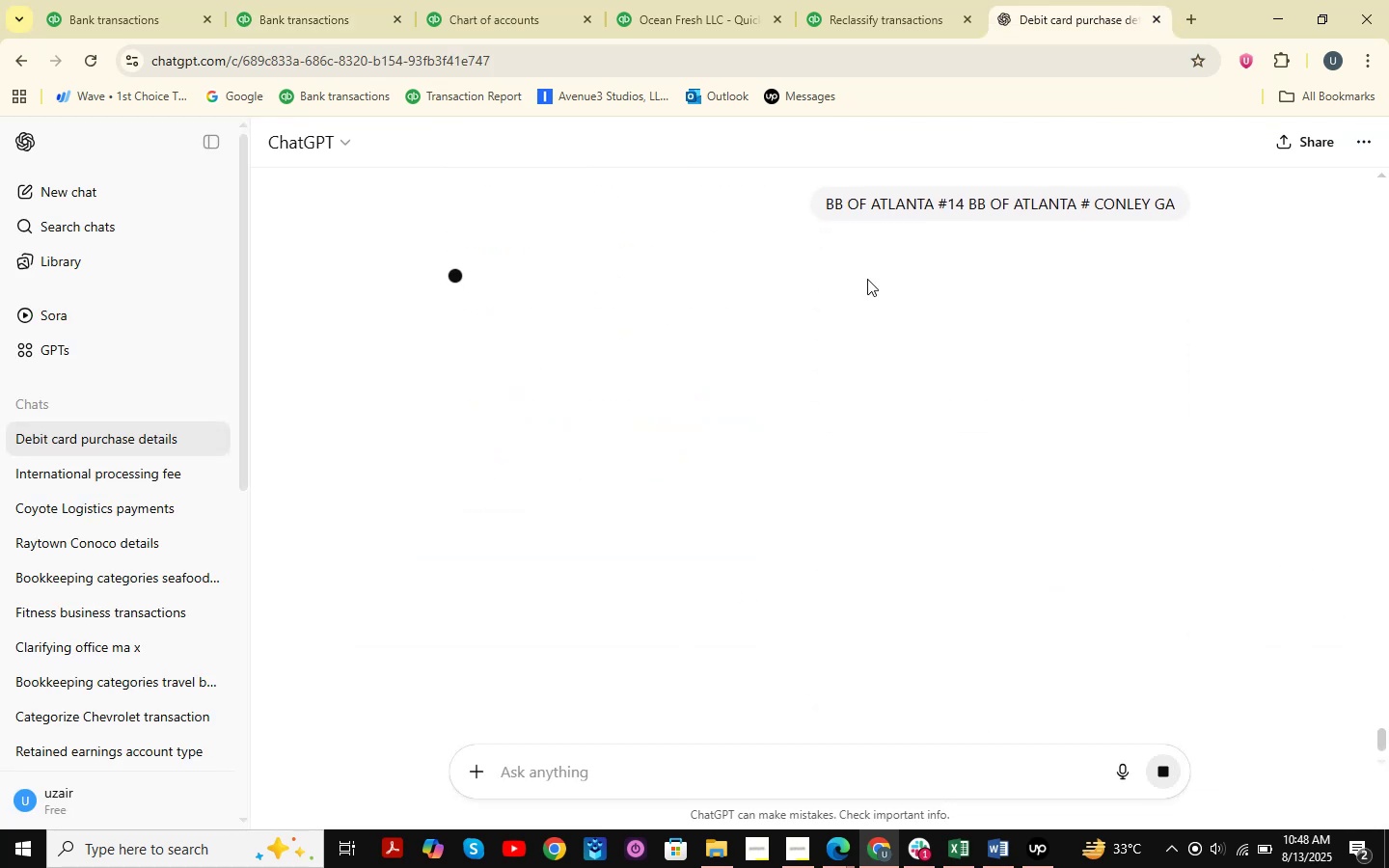 
wait(8.23)
 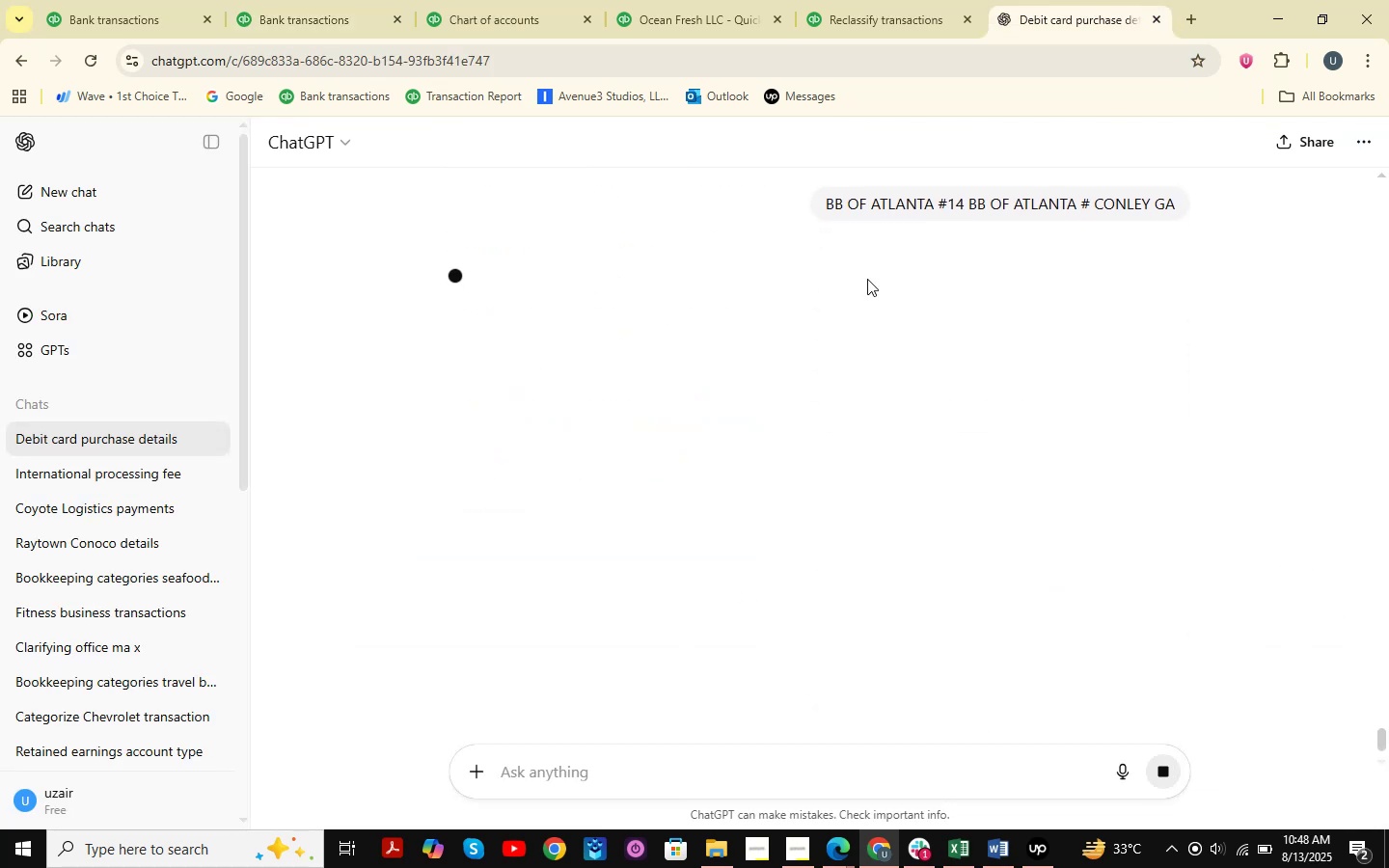 
left_click([309, 11])
 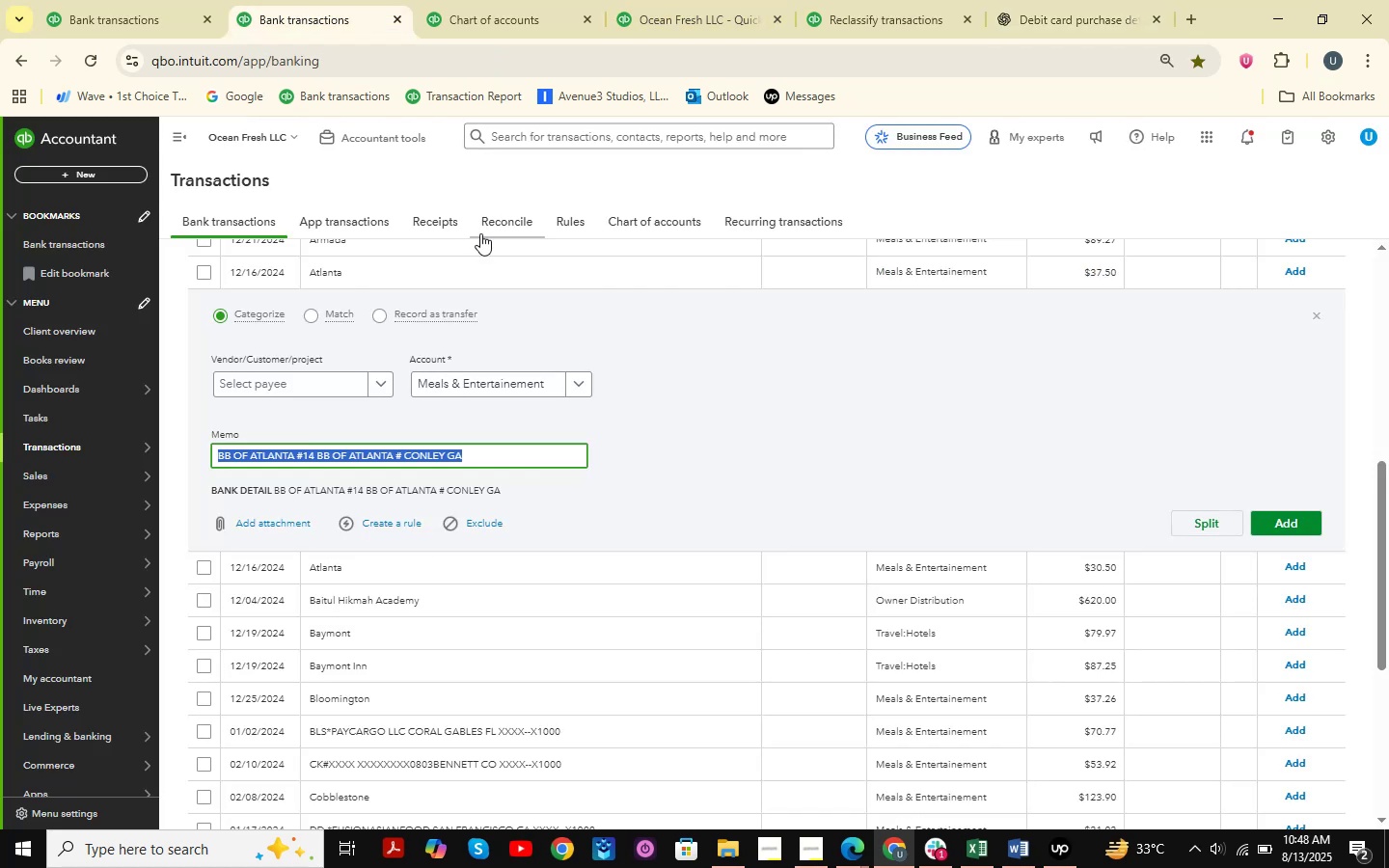 
left_click([534, 0])
 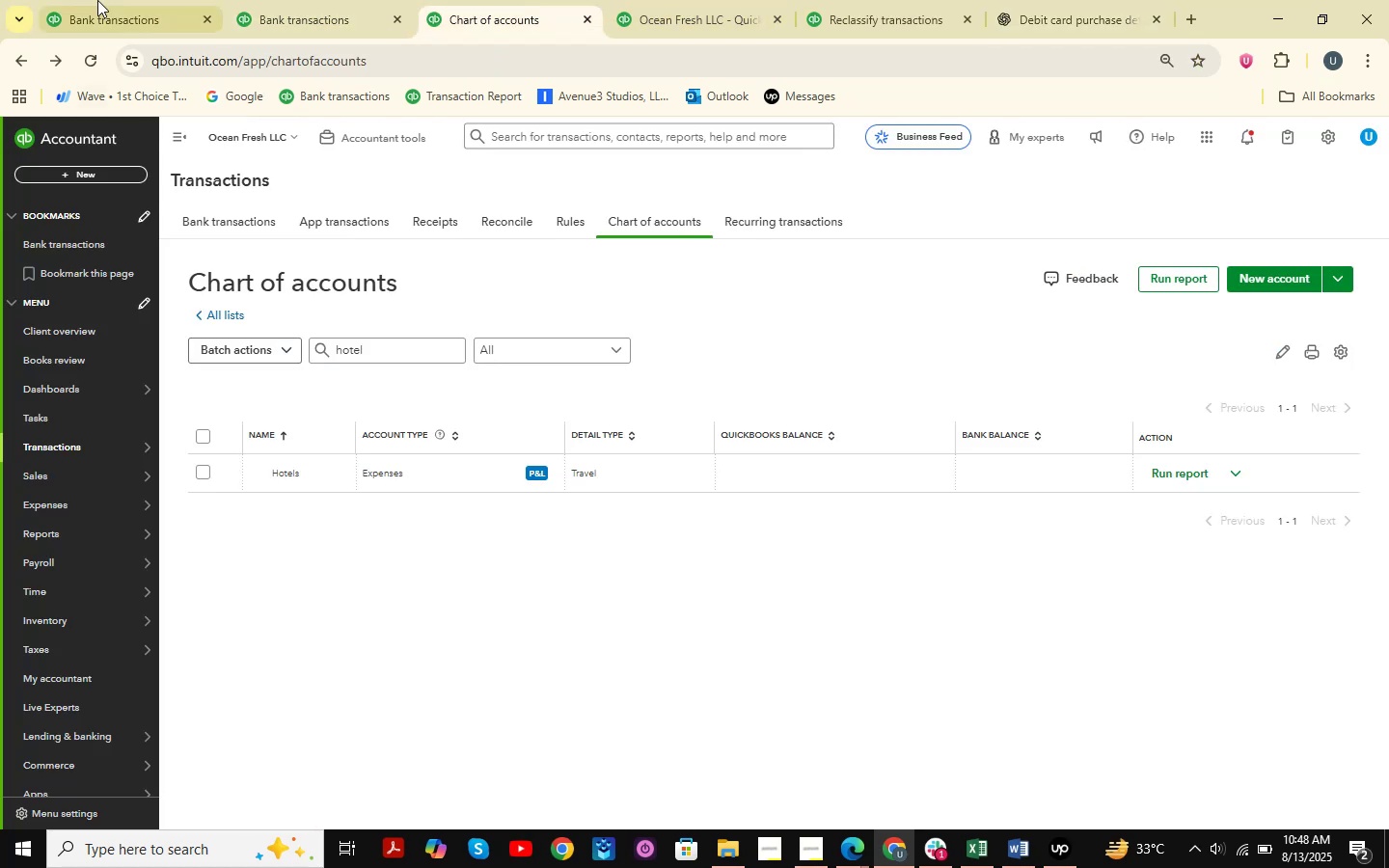 
left_click([97, 0])
 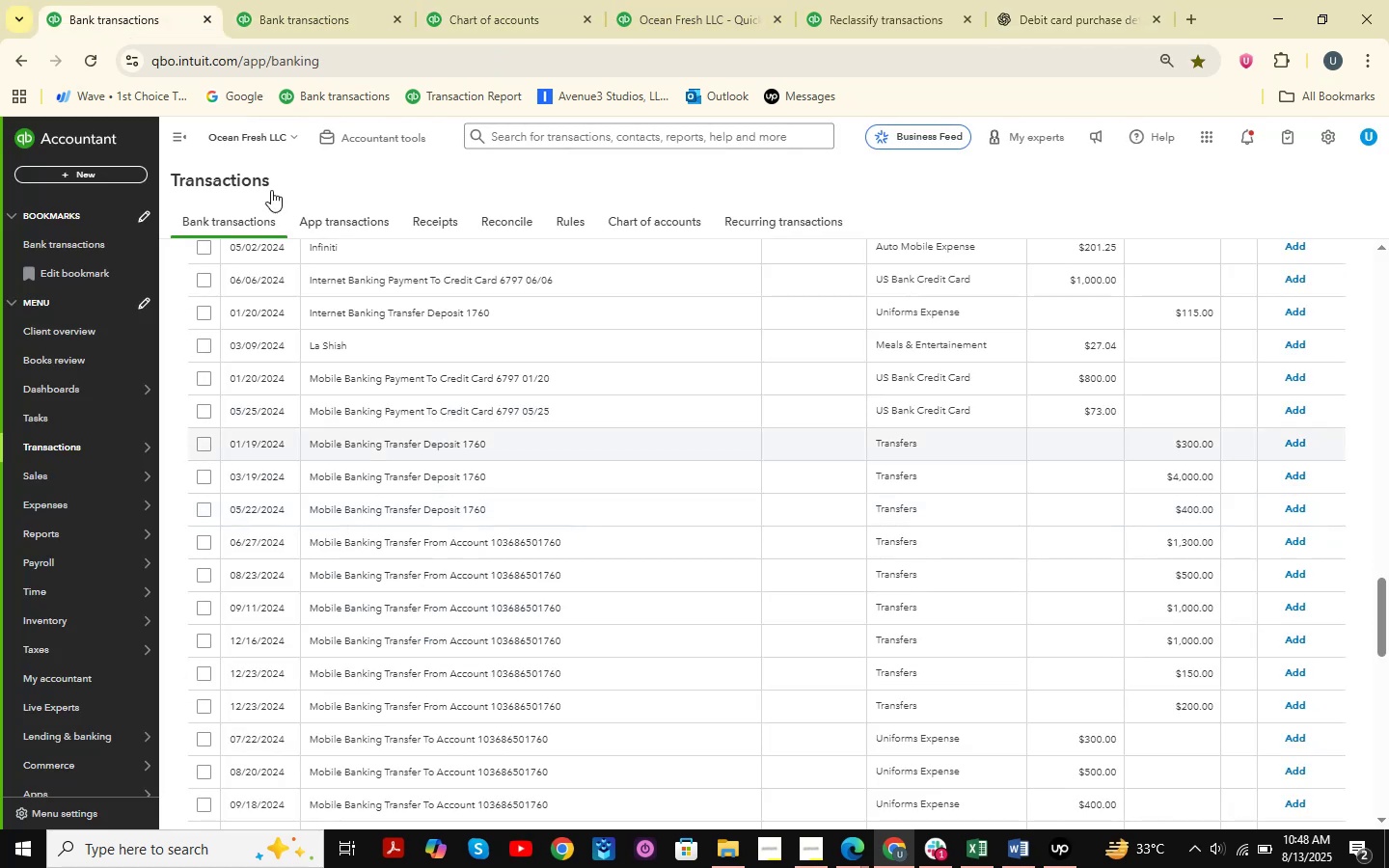 
left_click([313, 0])
 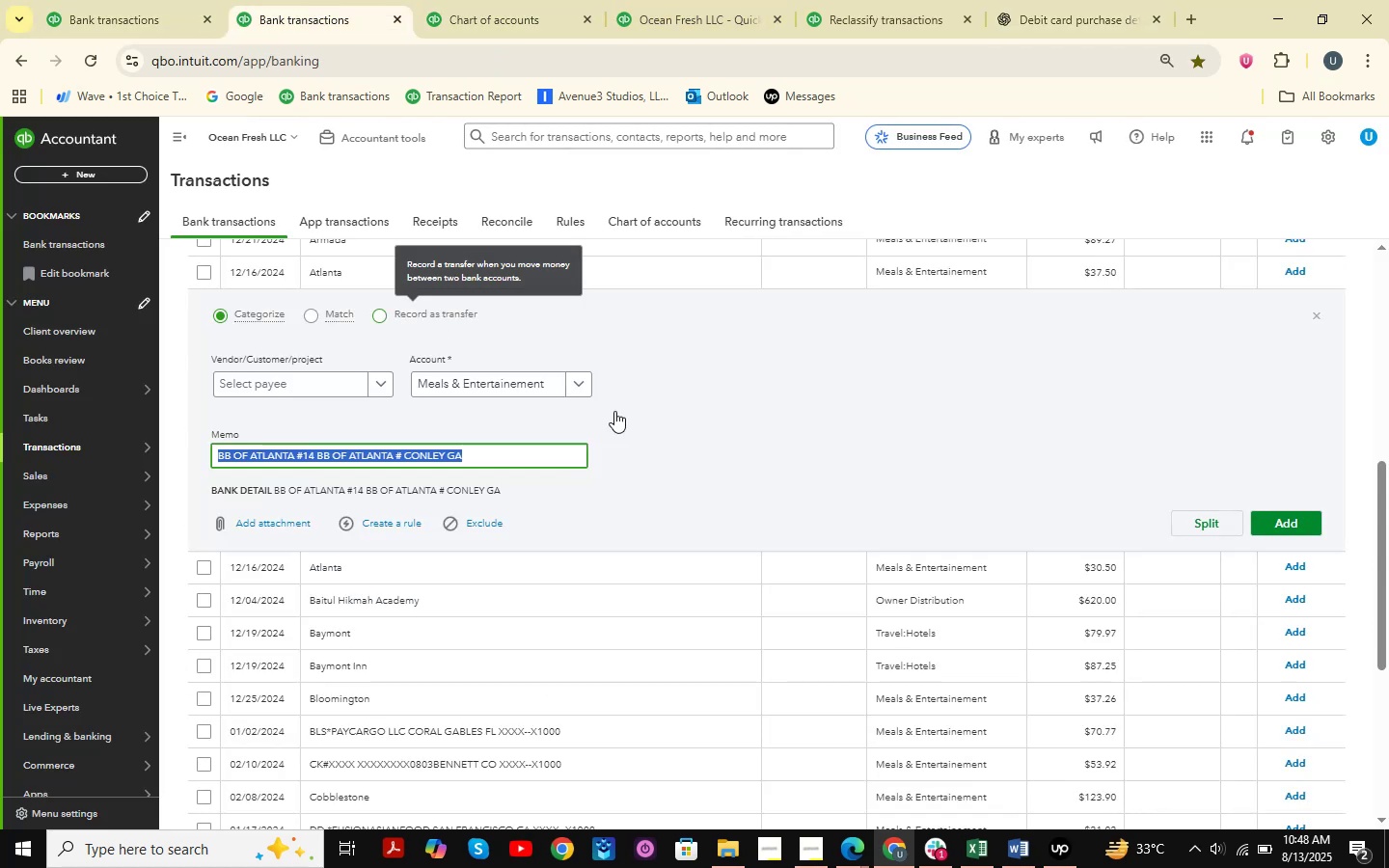 
scroll: coordinate [733, 447], scroll_direction: up, amount: 3.0
 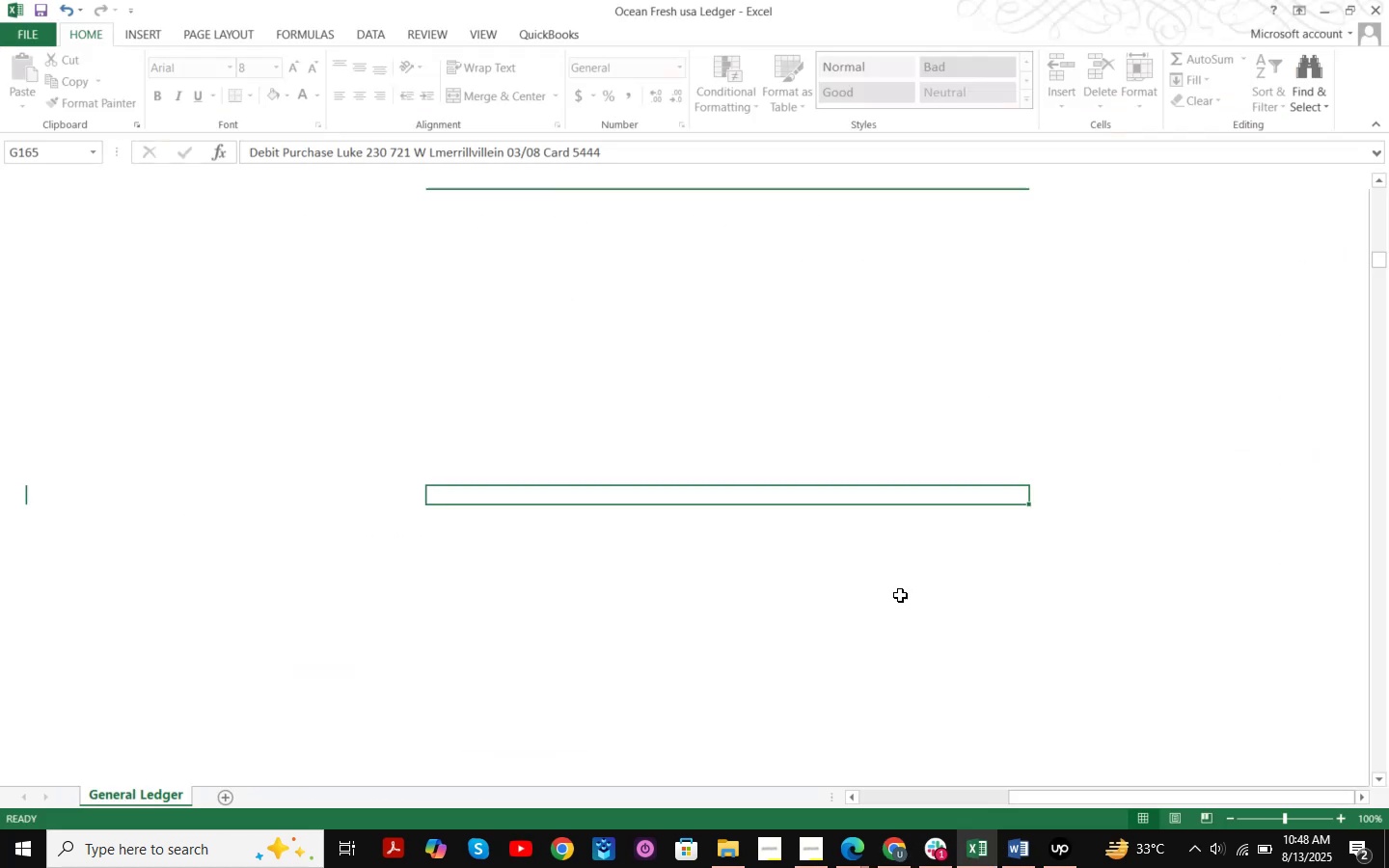 
key(Control+F)
 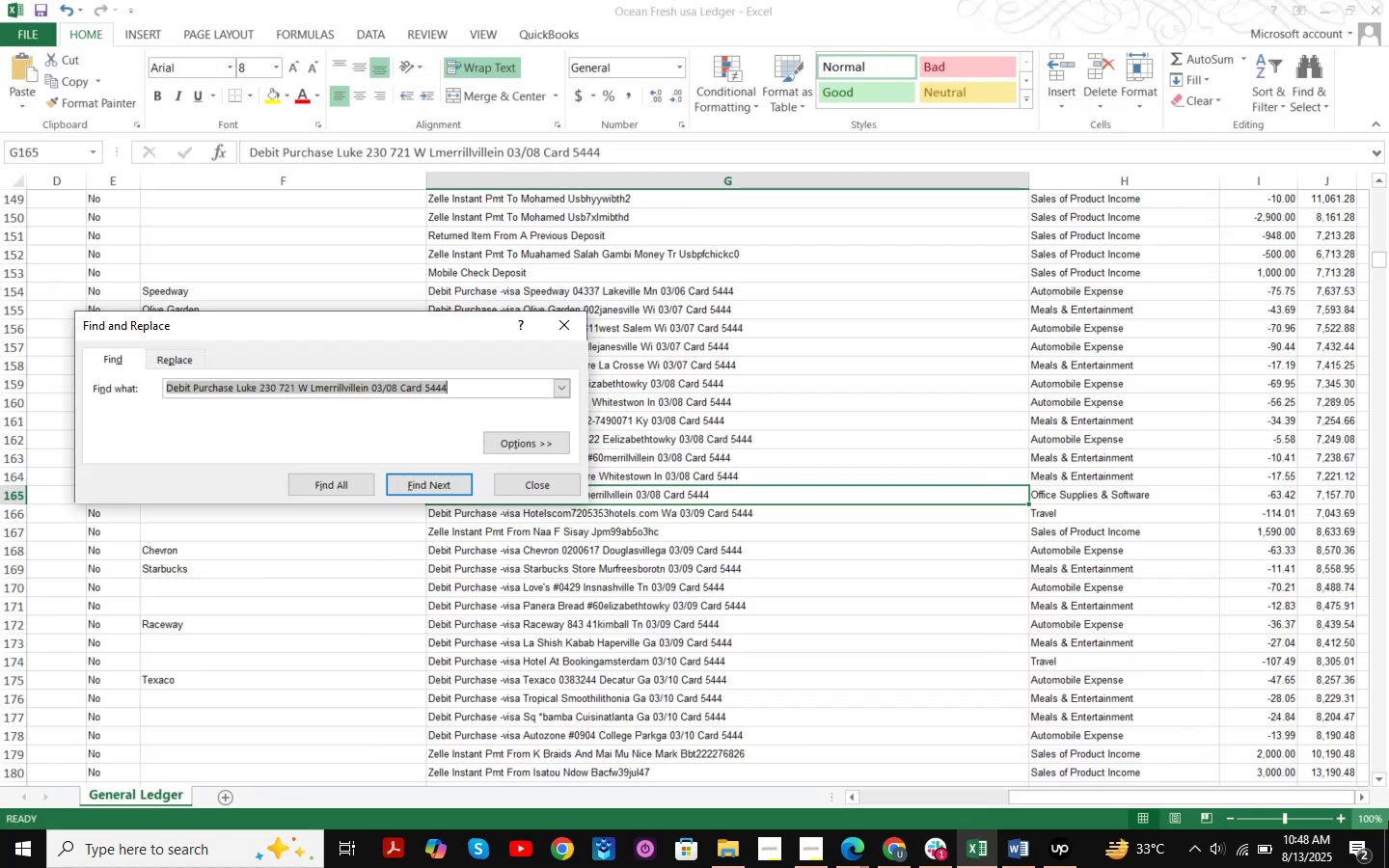 
key(Control+ControlLeft)
 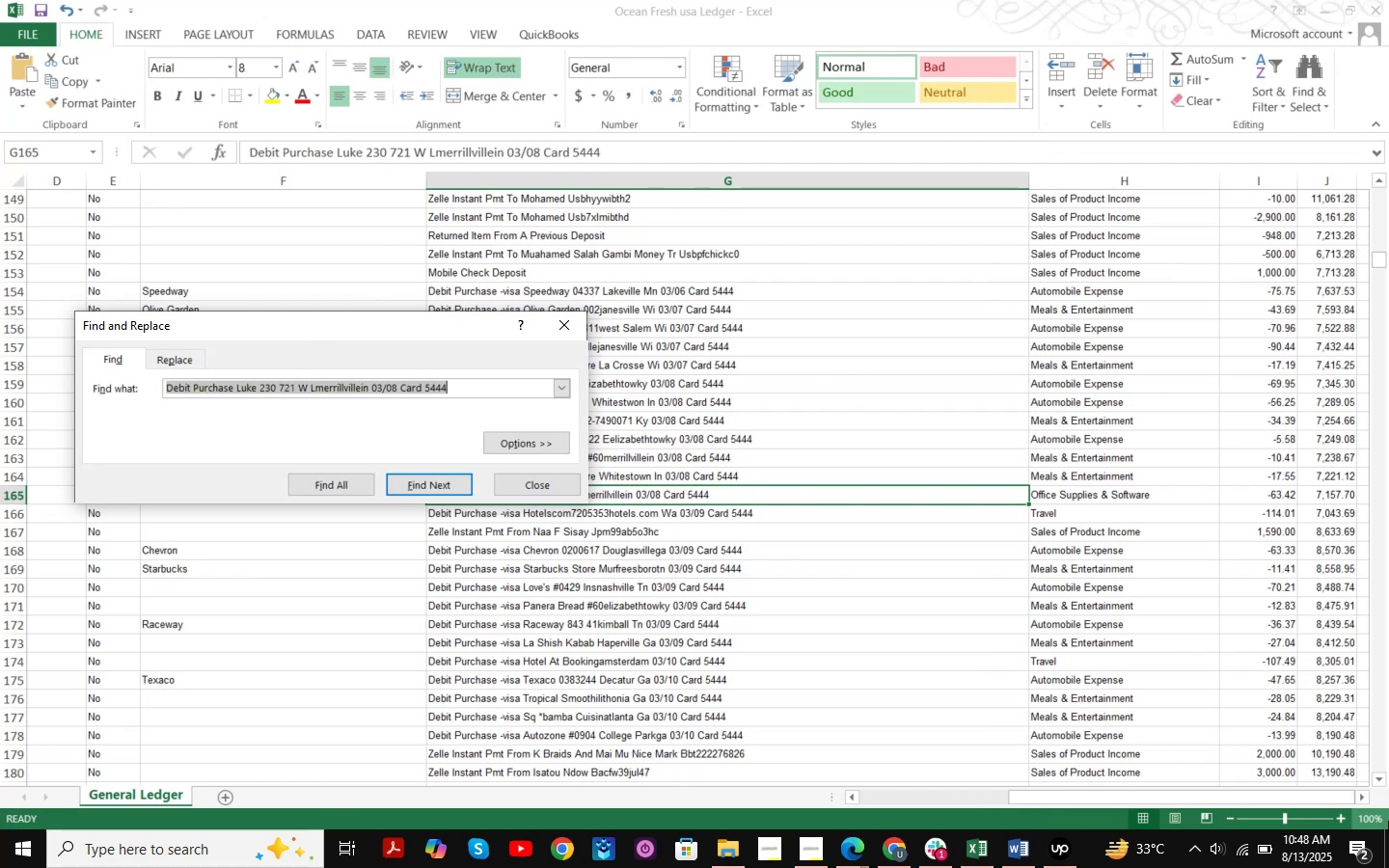 
key(V)
 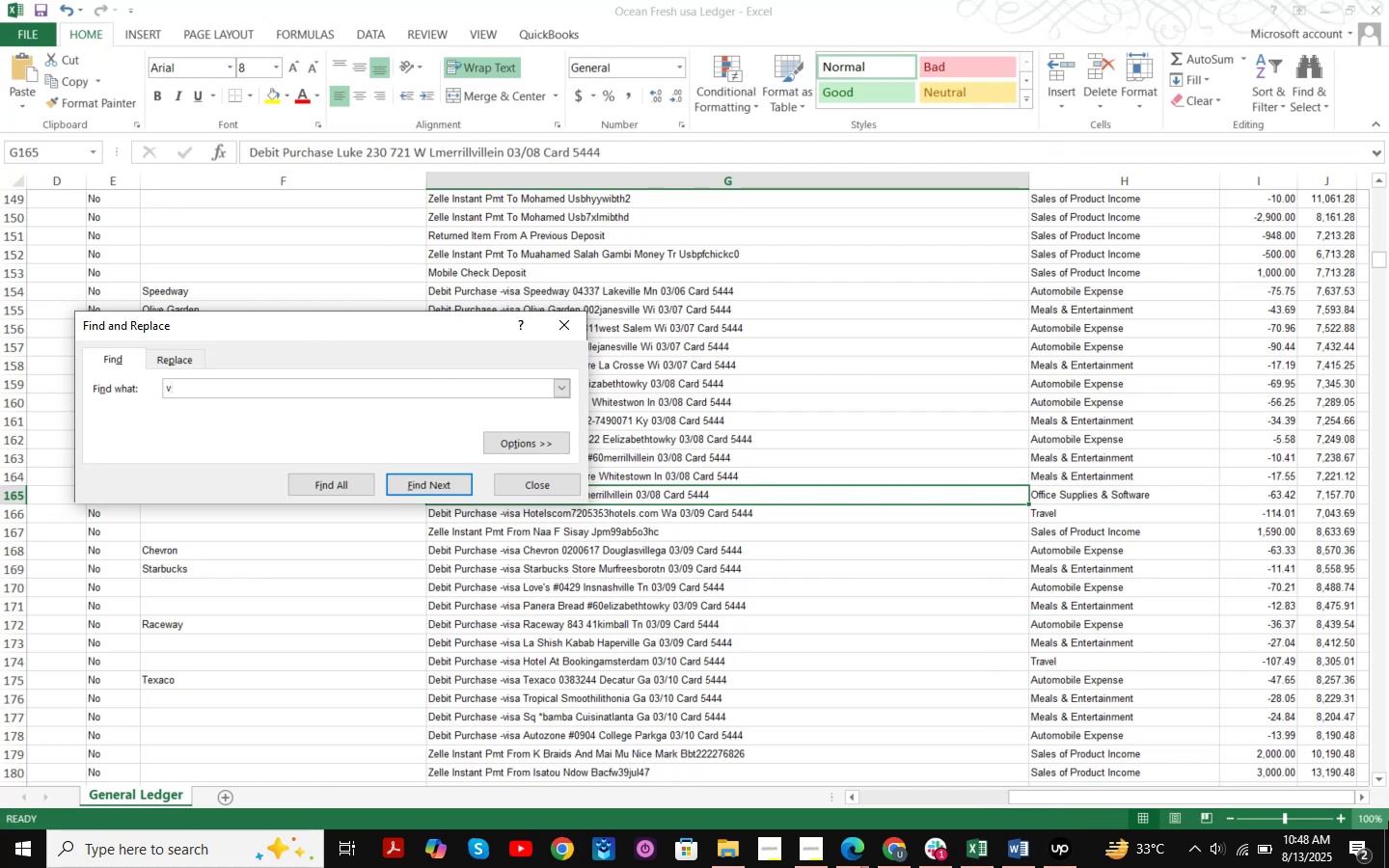 
key(Backspace)
 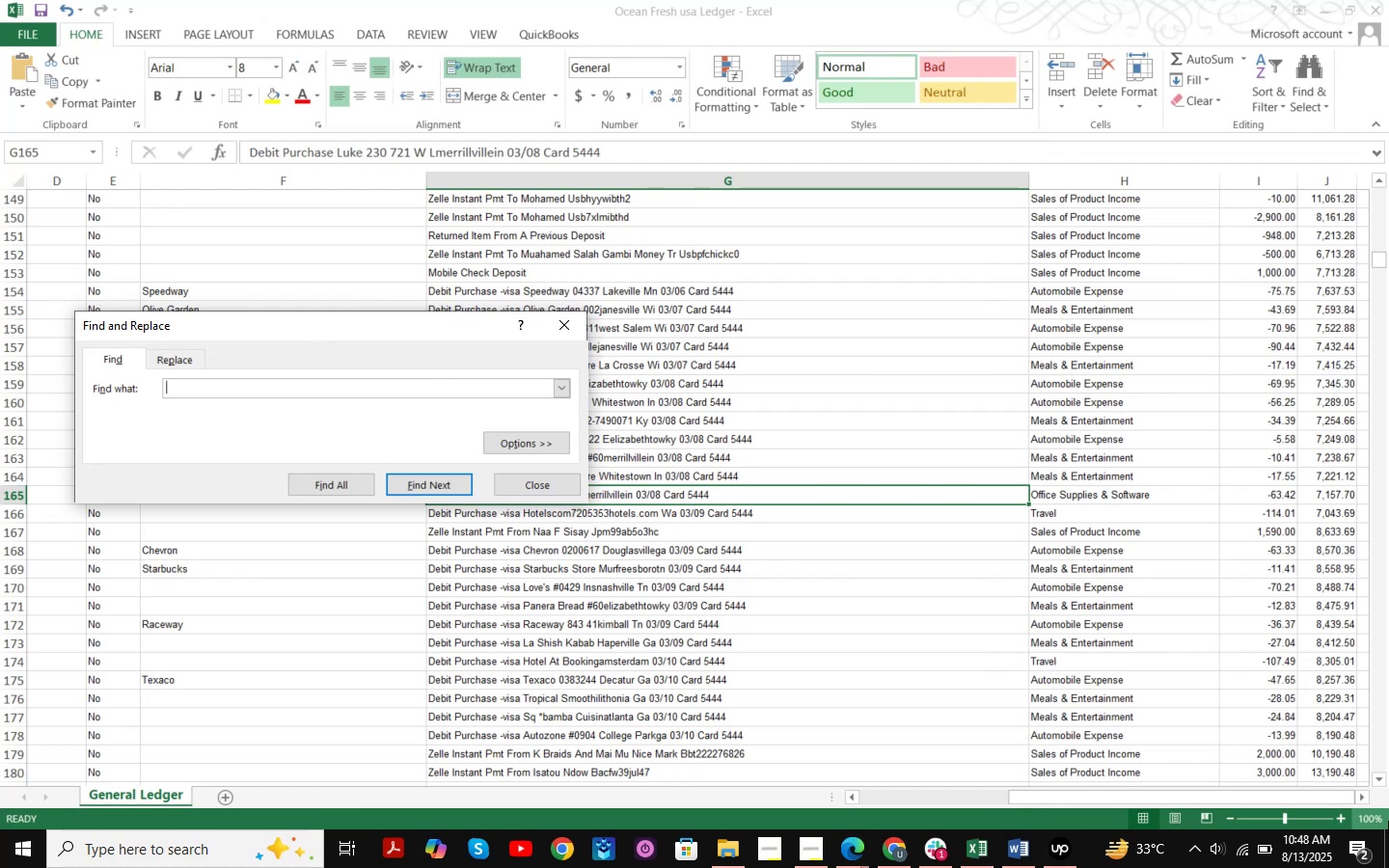 
key(Control+V)
 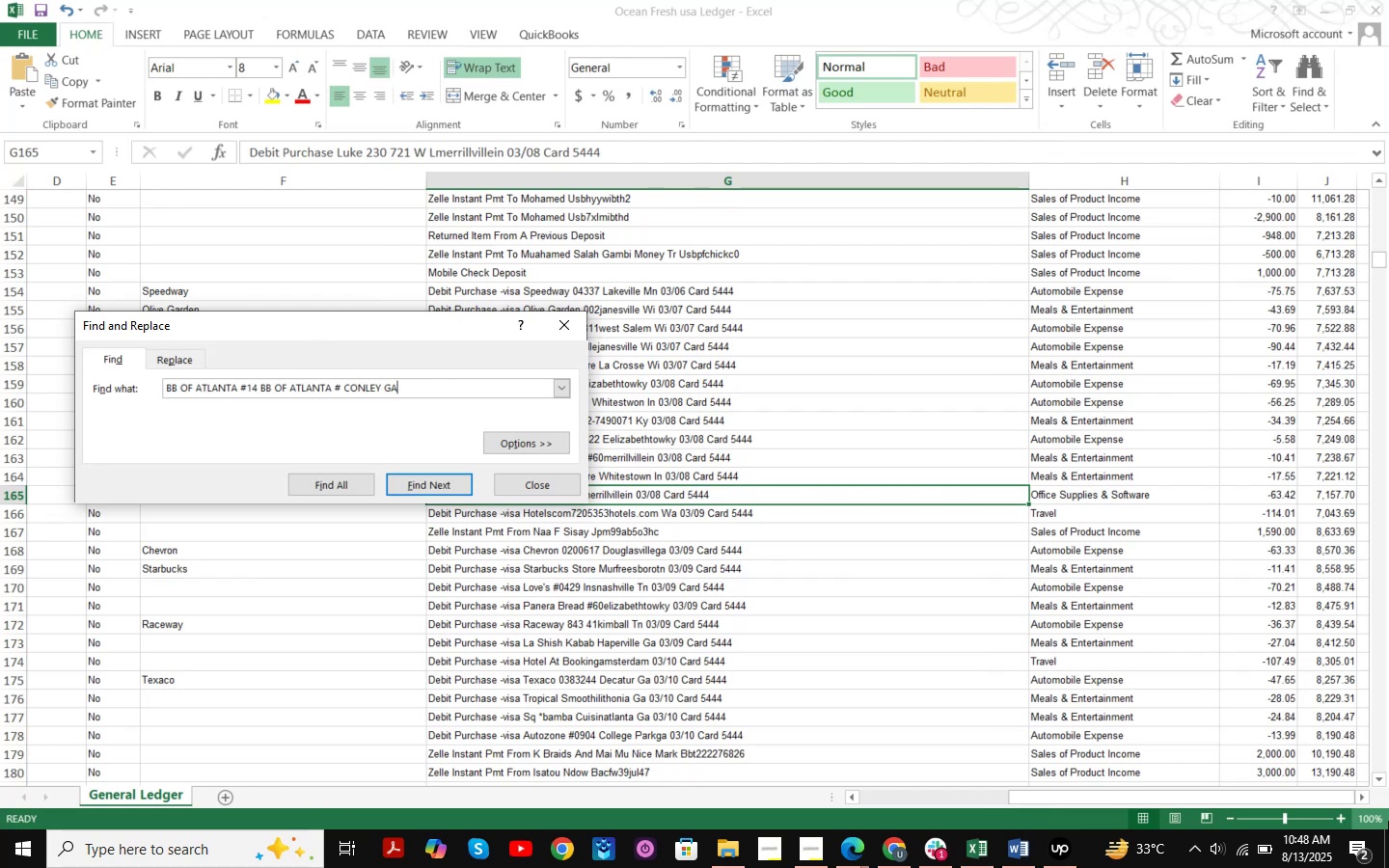 
key(NumpadEnter)
 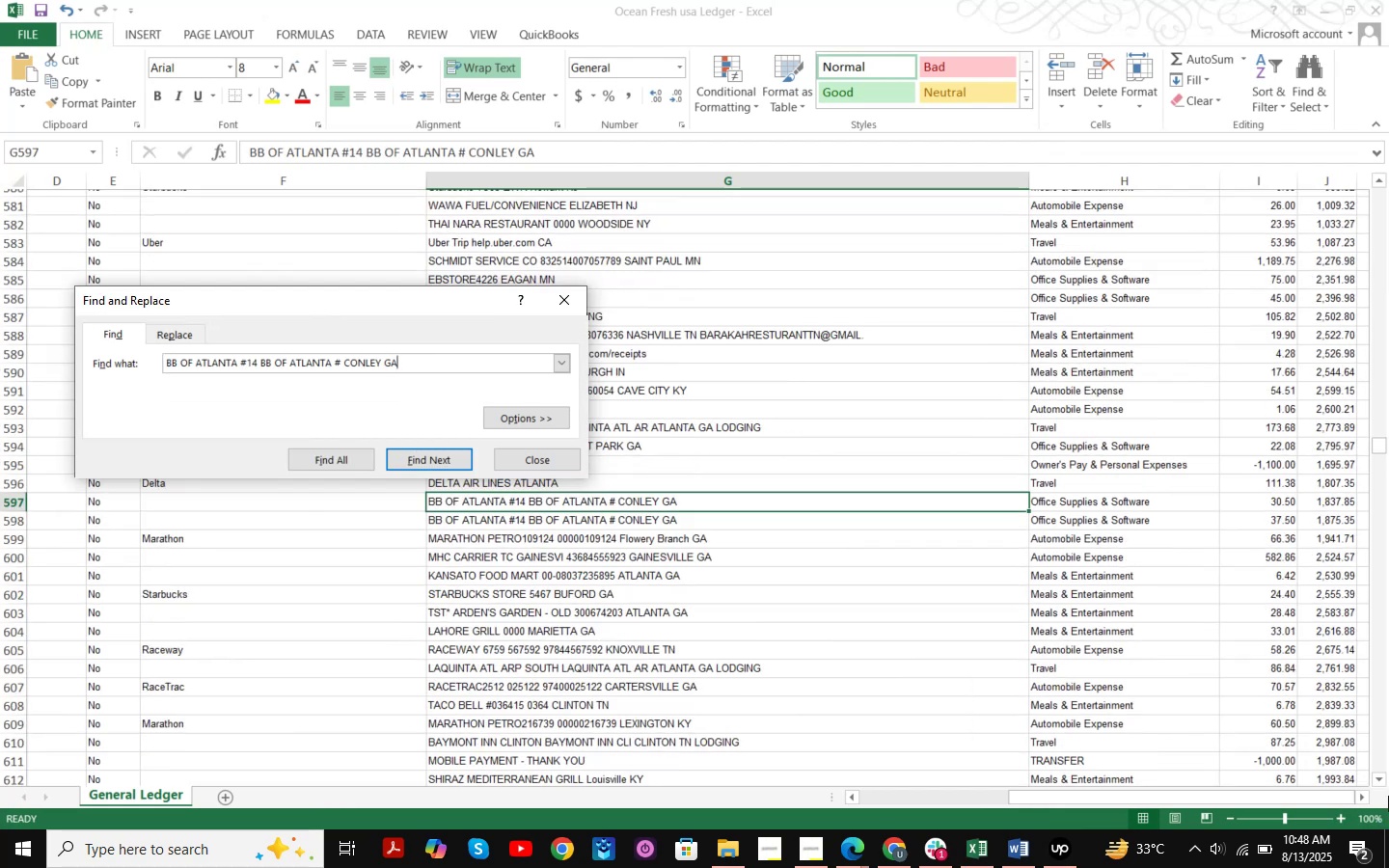 
key(NumpadEnter)
 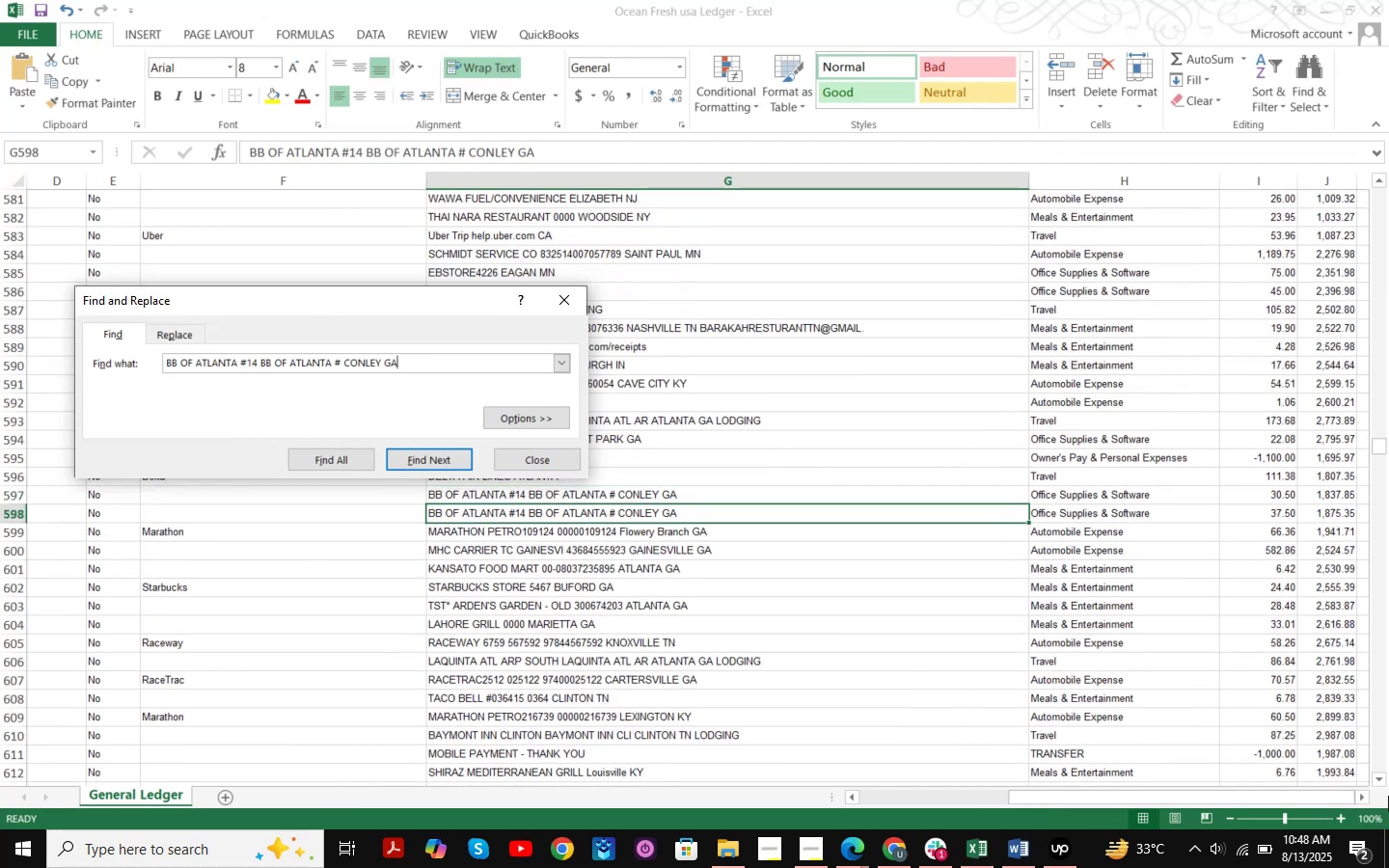 
key(NumpadEnter)
 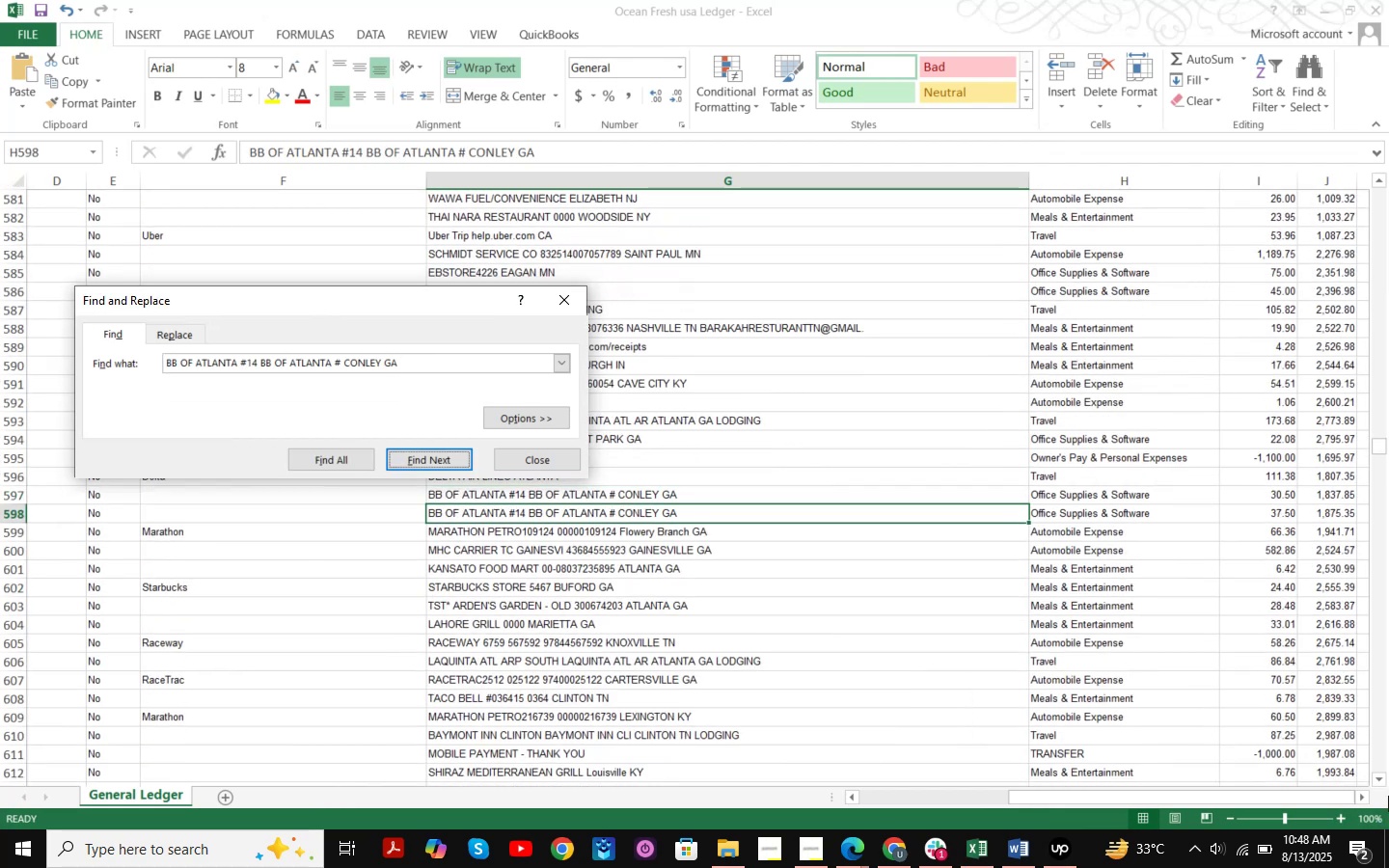 
key(NumpadEnter)
 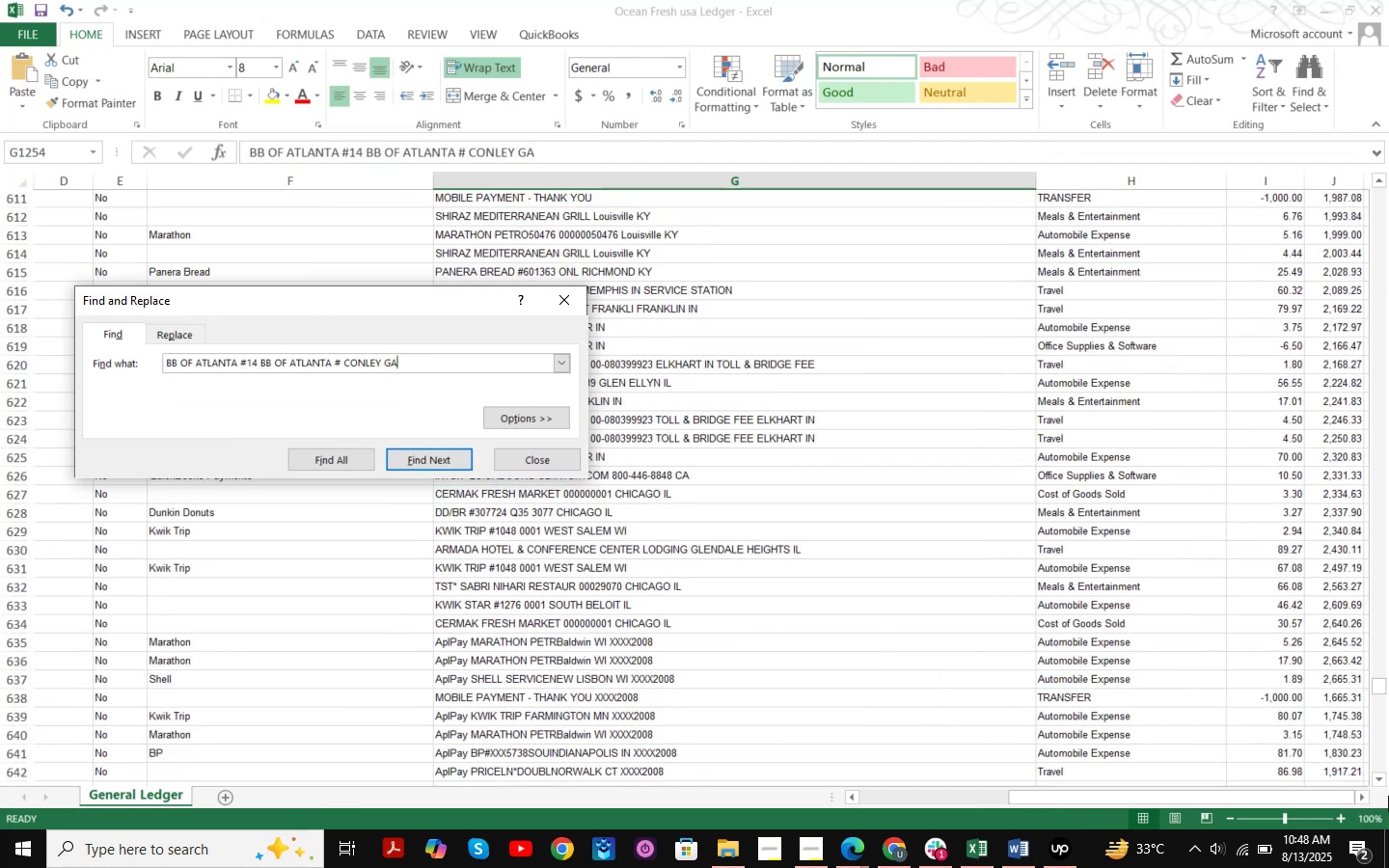 
key(NumpadEnter)
 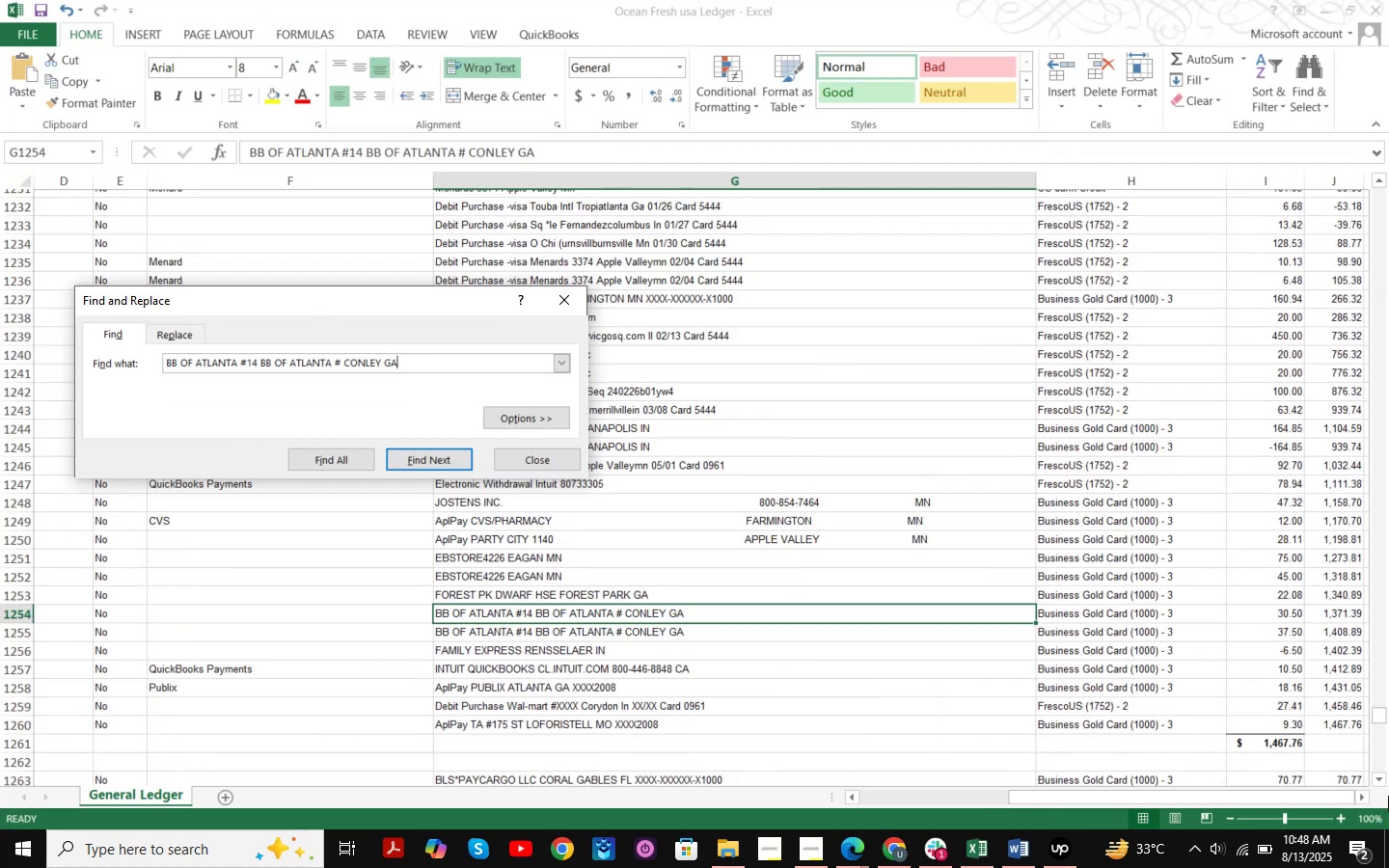 
key(NumpadEnter)
 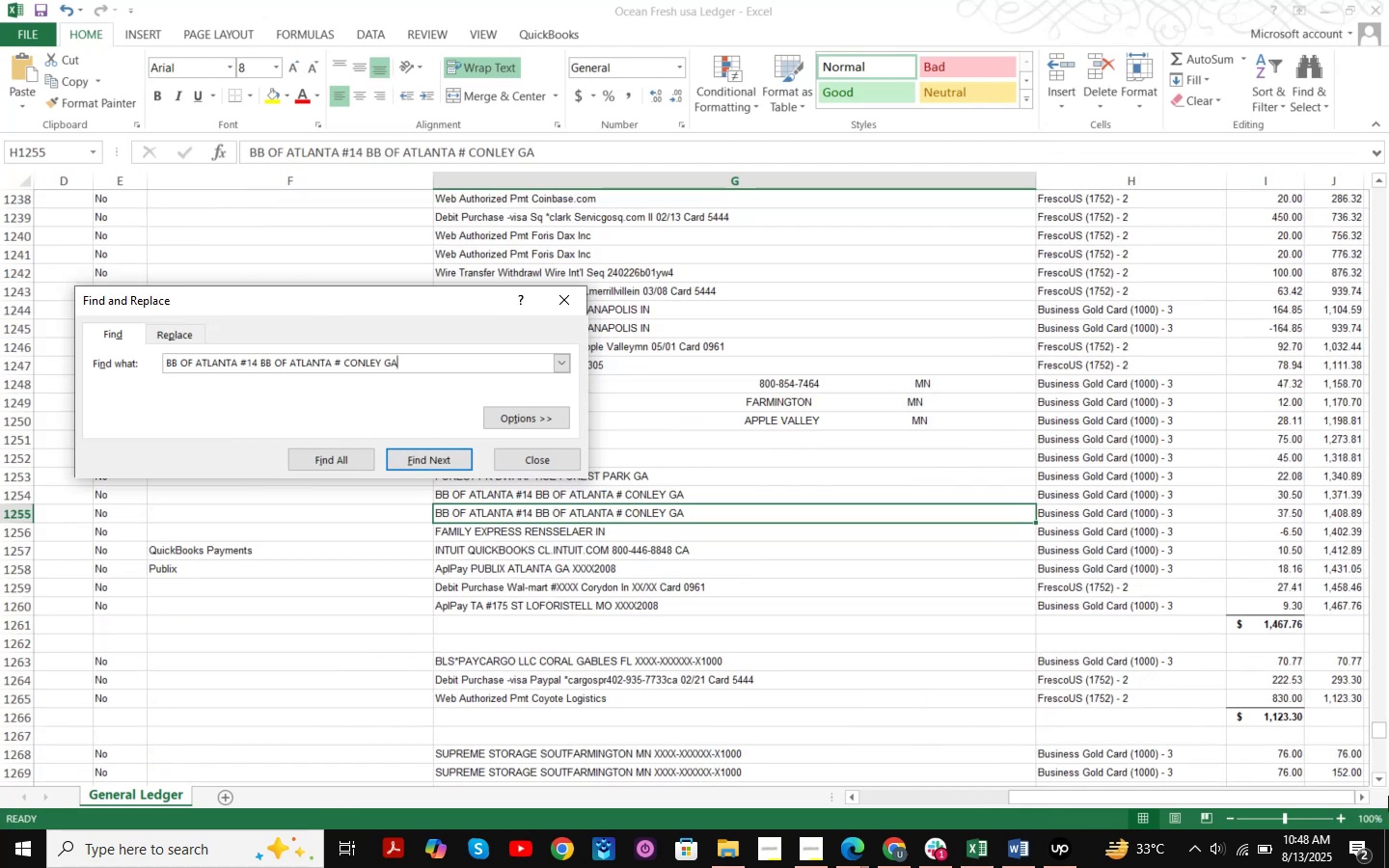 
key(NumpadEnter)
 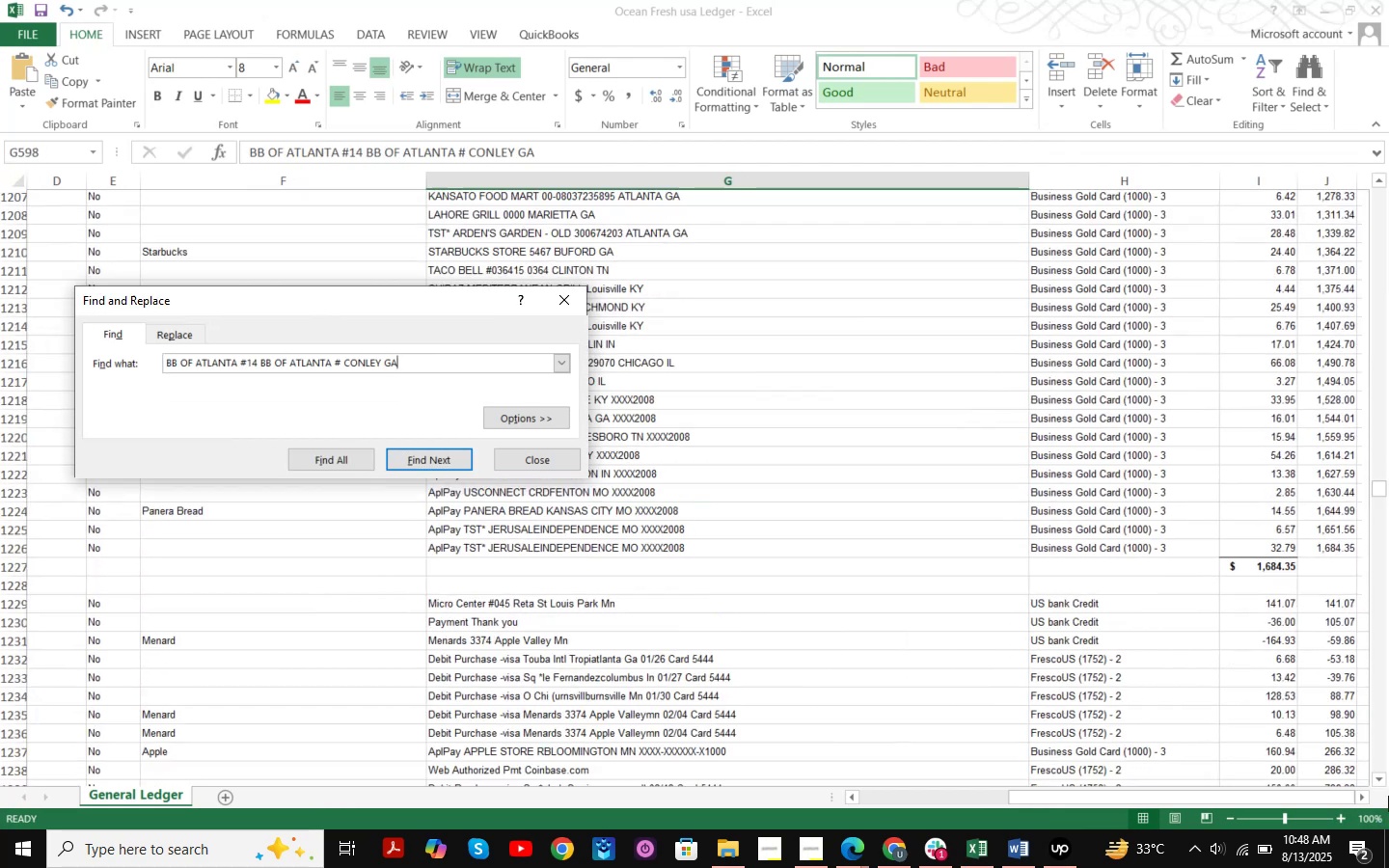 
key(NumpadEnter)
 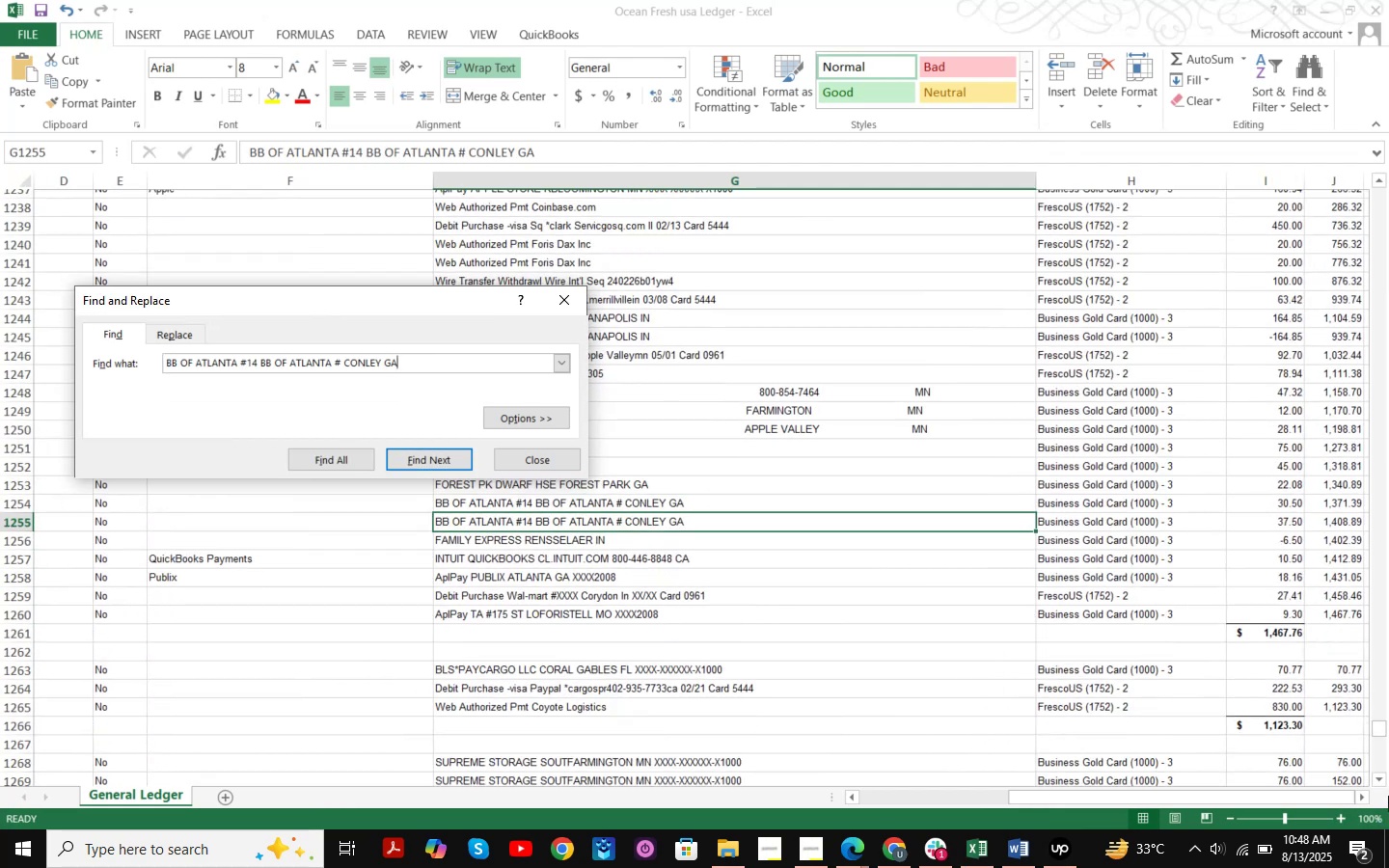 
key(NumpadEnter)
 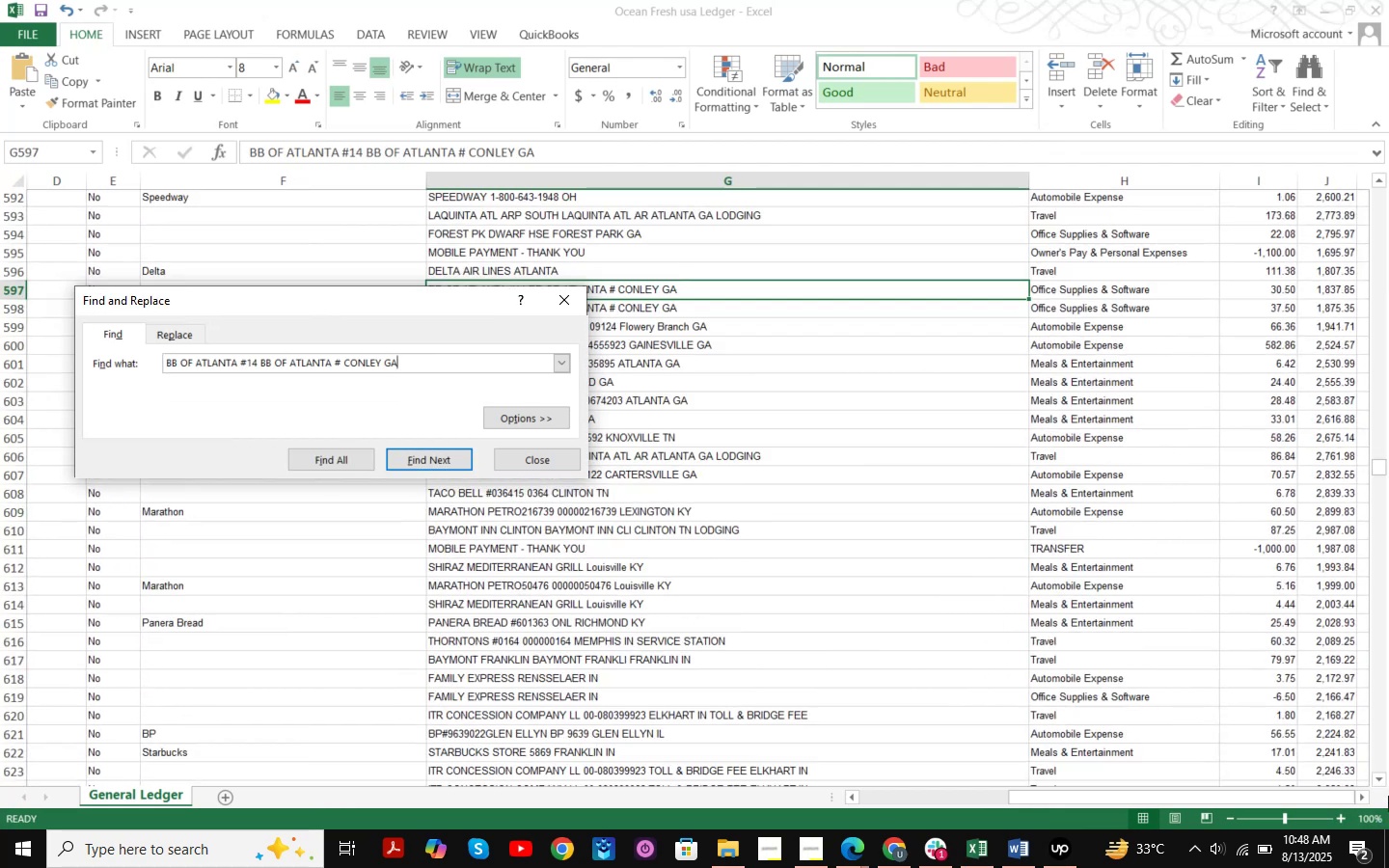 
key(NumpadEnter)
 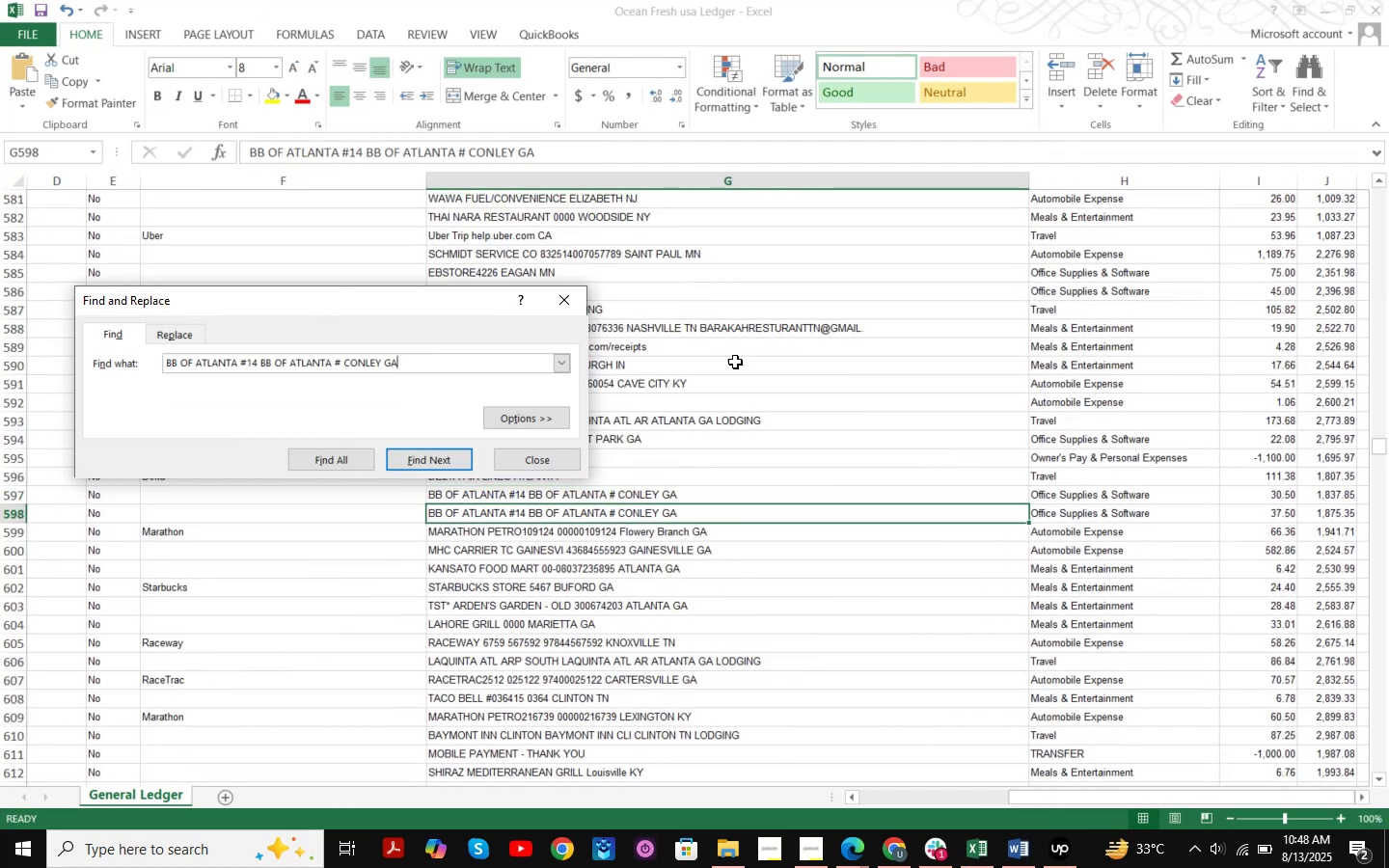 
left_click([532, 454])
 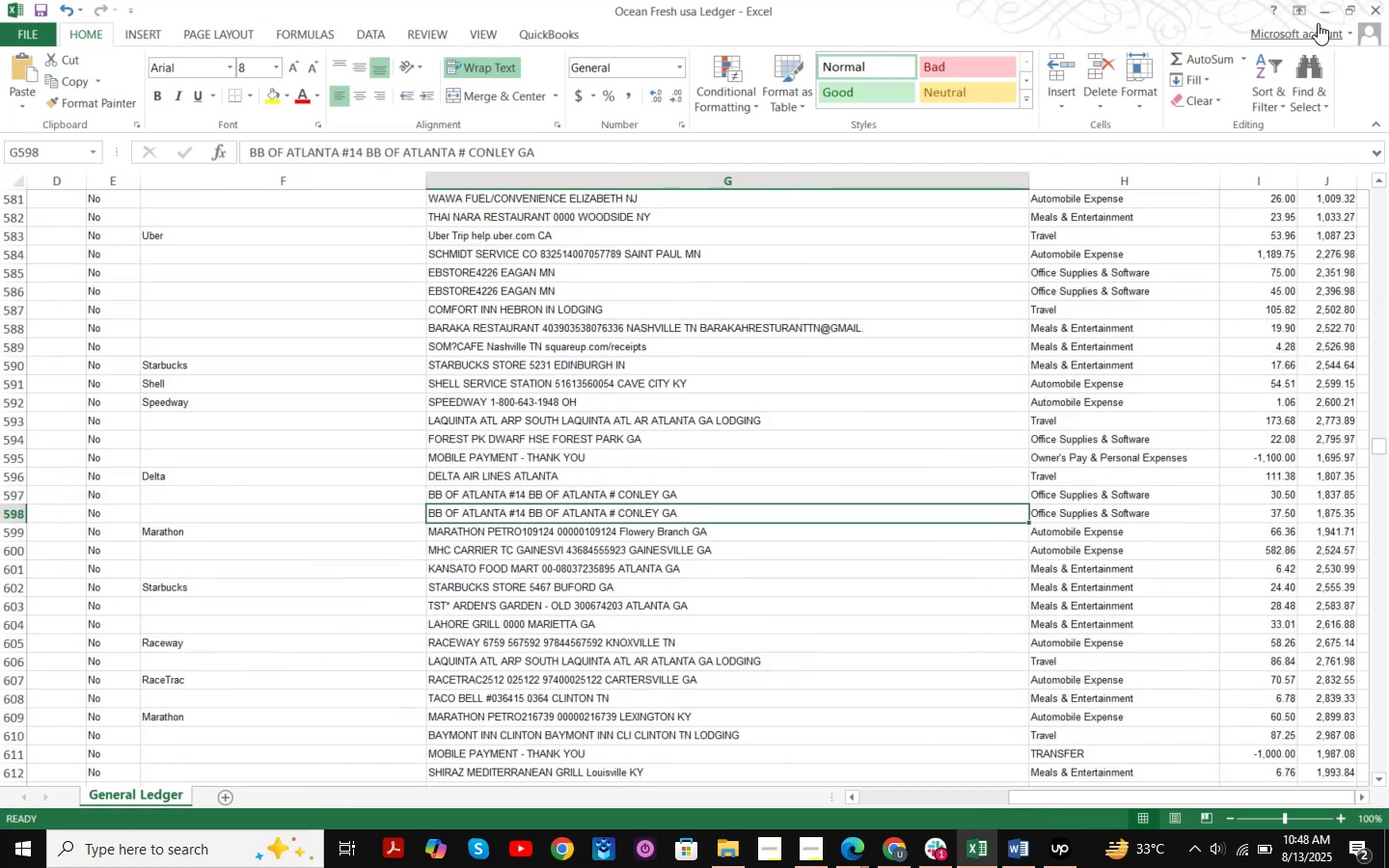 
left_click([1323, 17])
 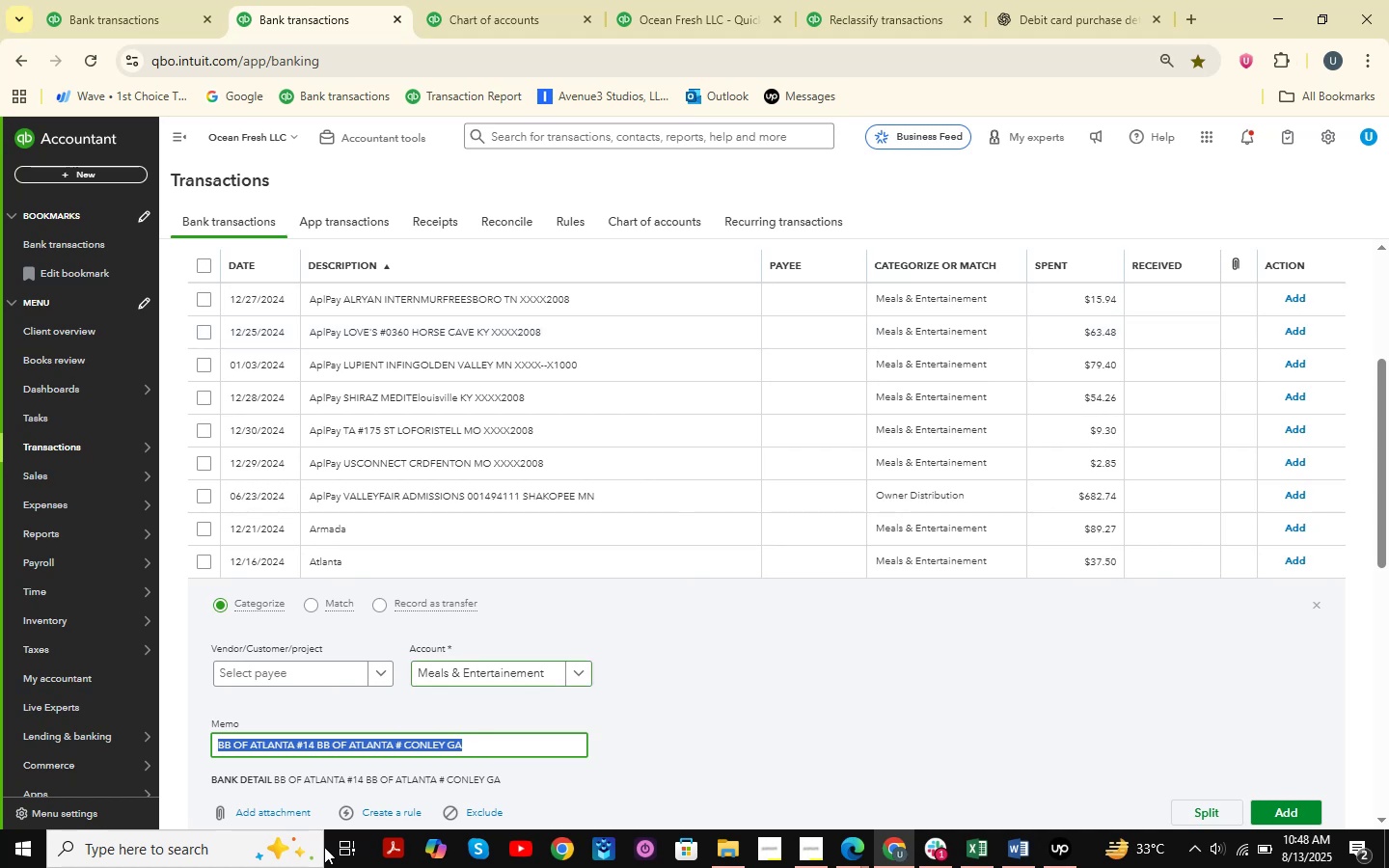 
left_click([273, 746])
 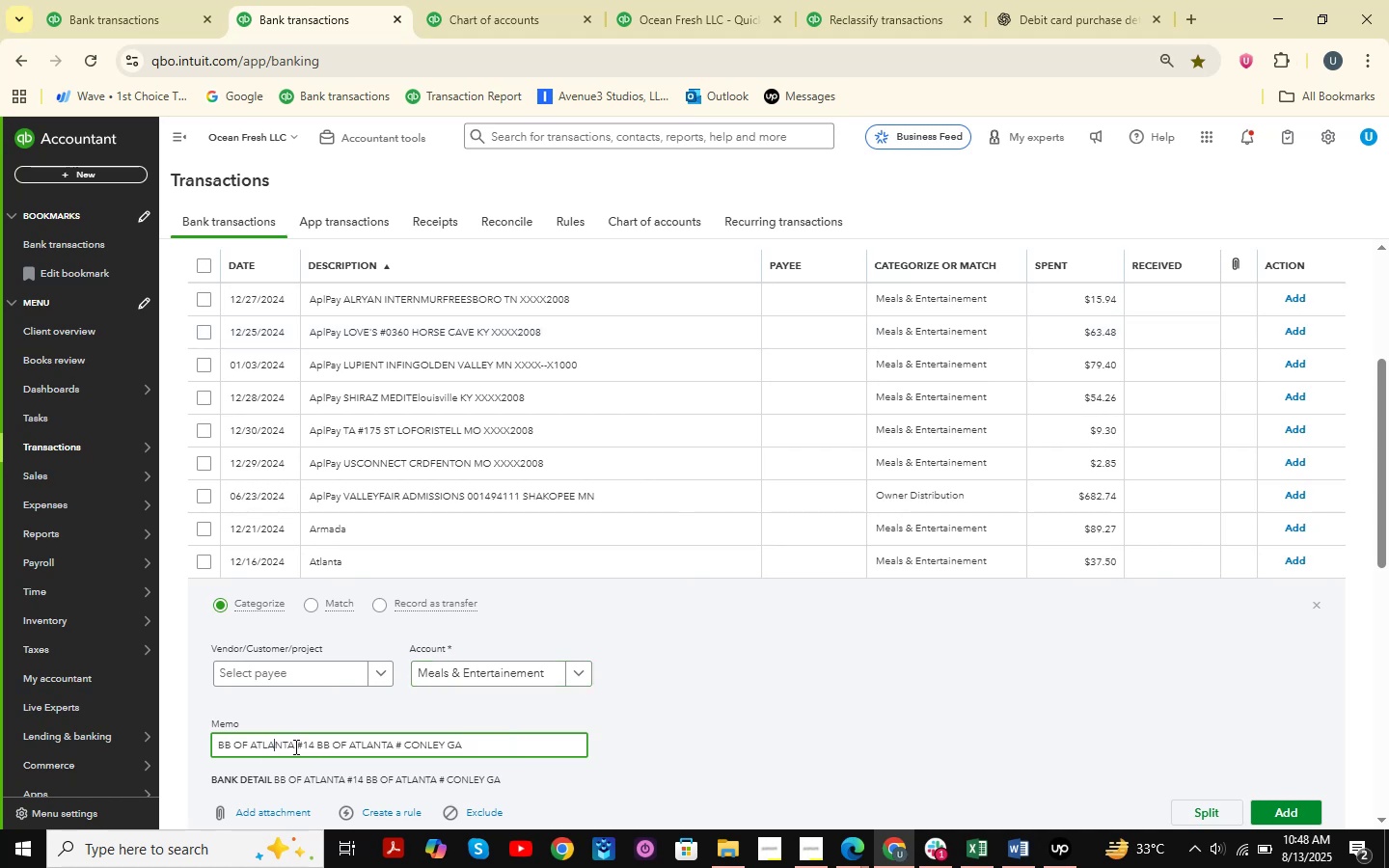 
left_click_drag(start_coordinate=[294, 746], to_coordinate=[164, 746])
 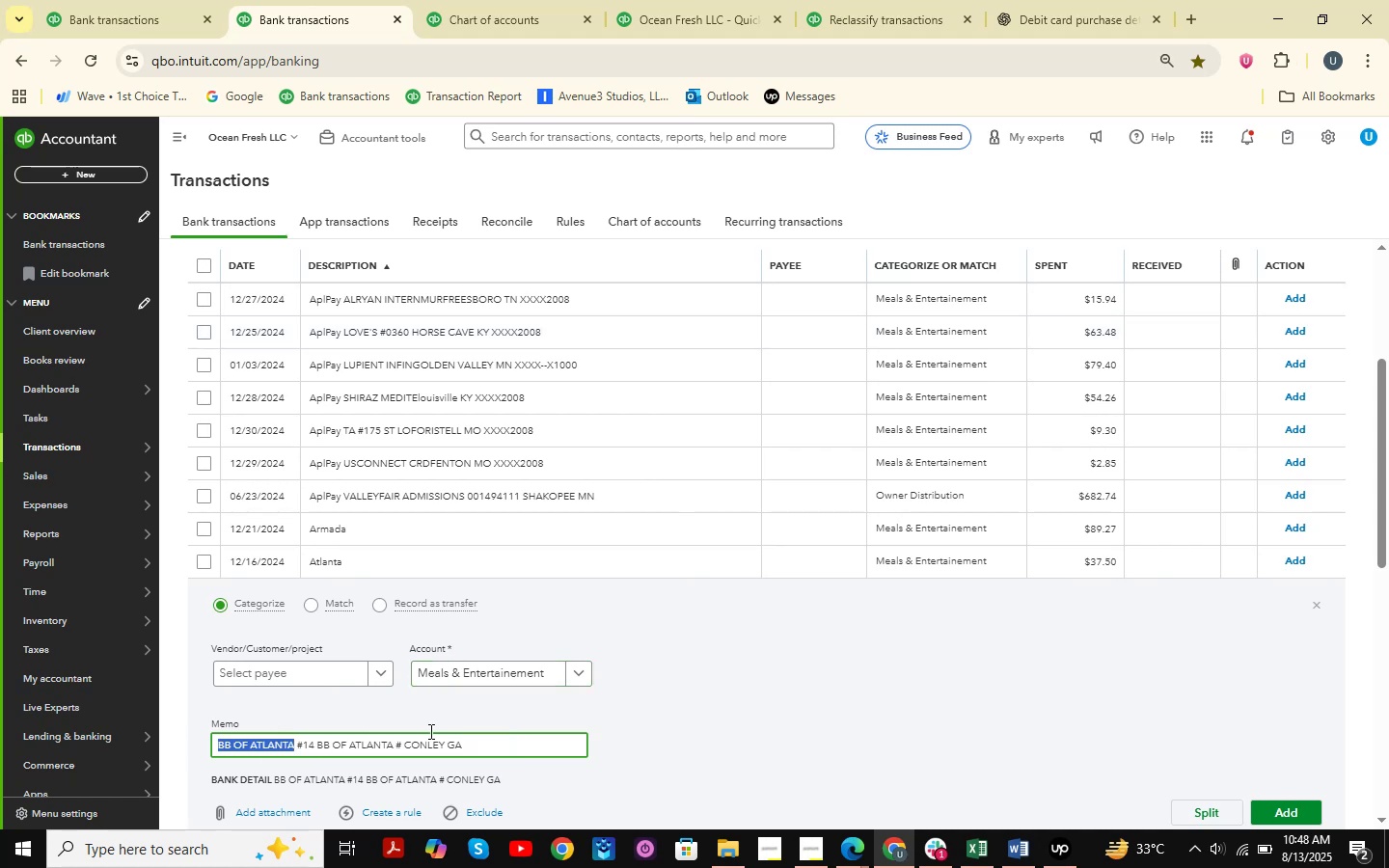 
key(Control+C)
 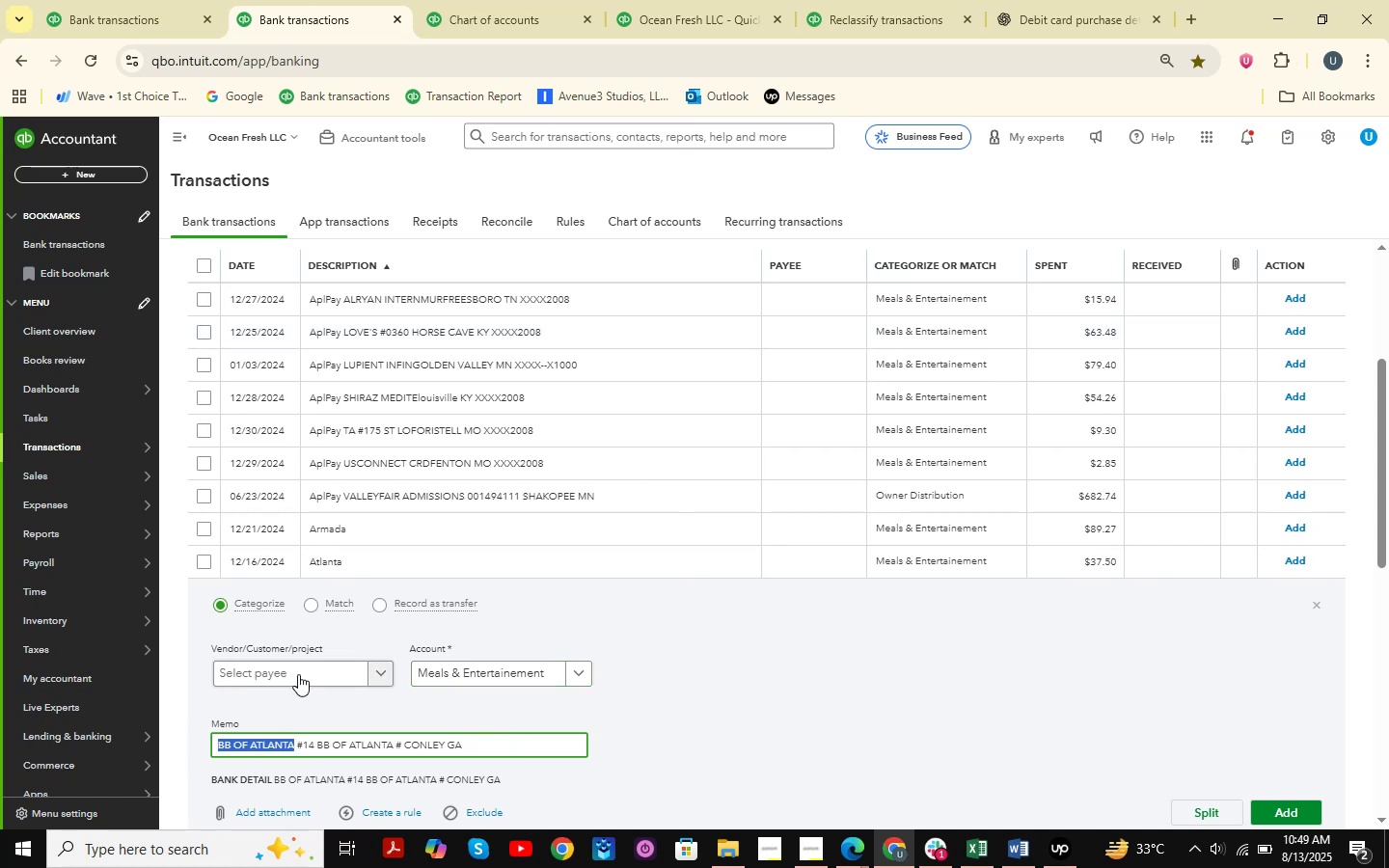 
left_click([298, 674])
 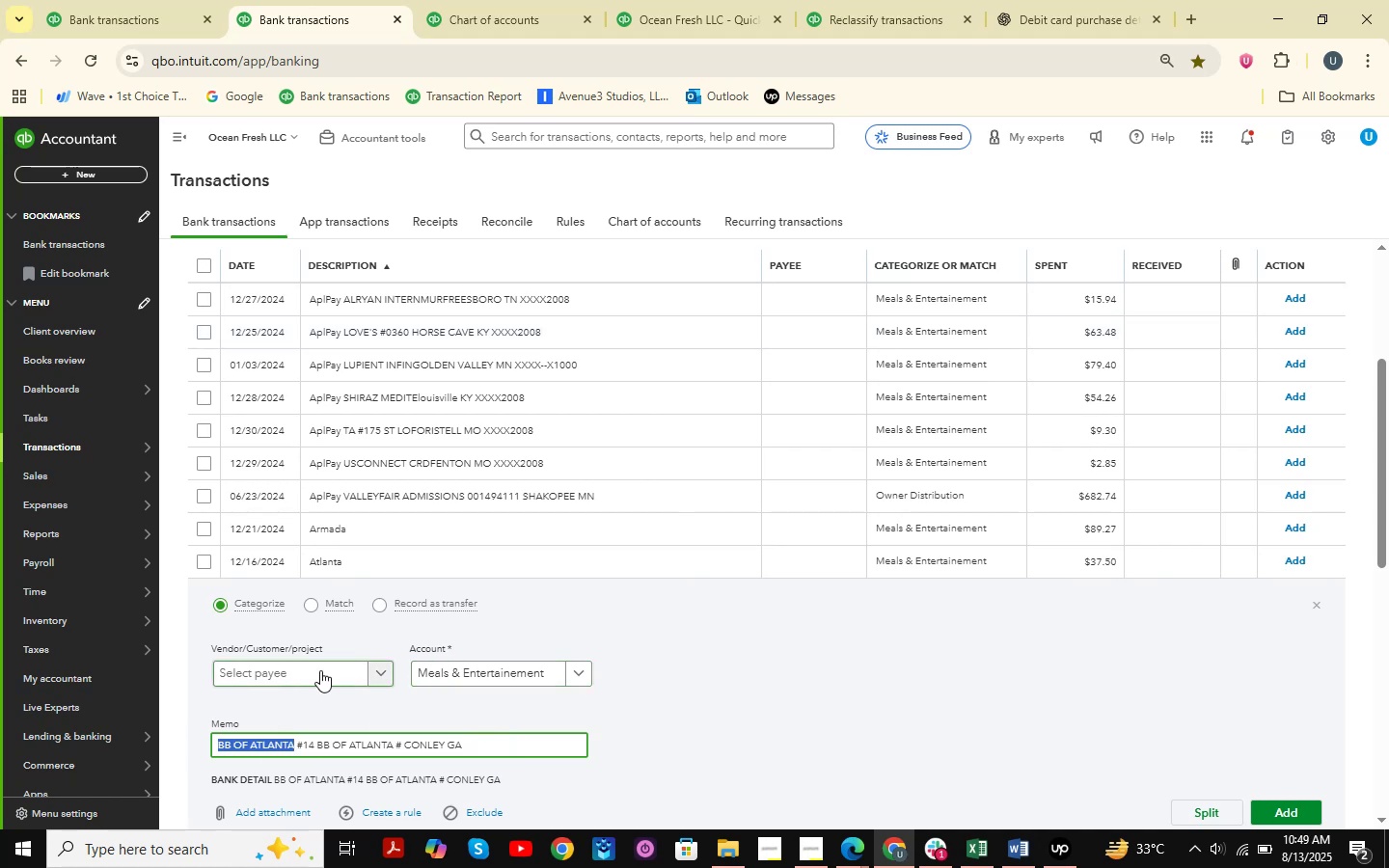 
key(Control+ControlLeft)
 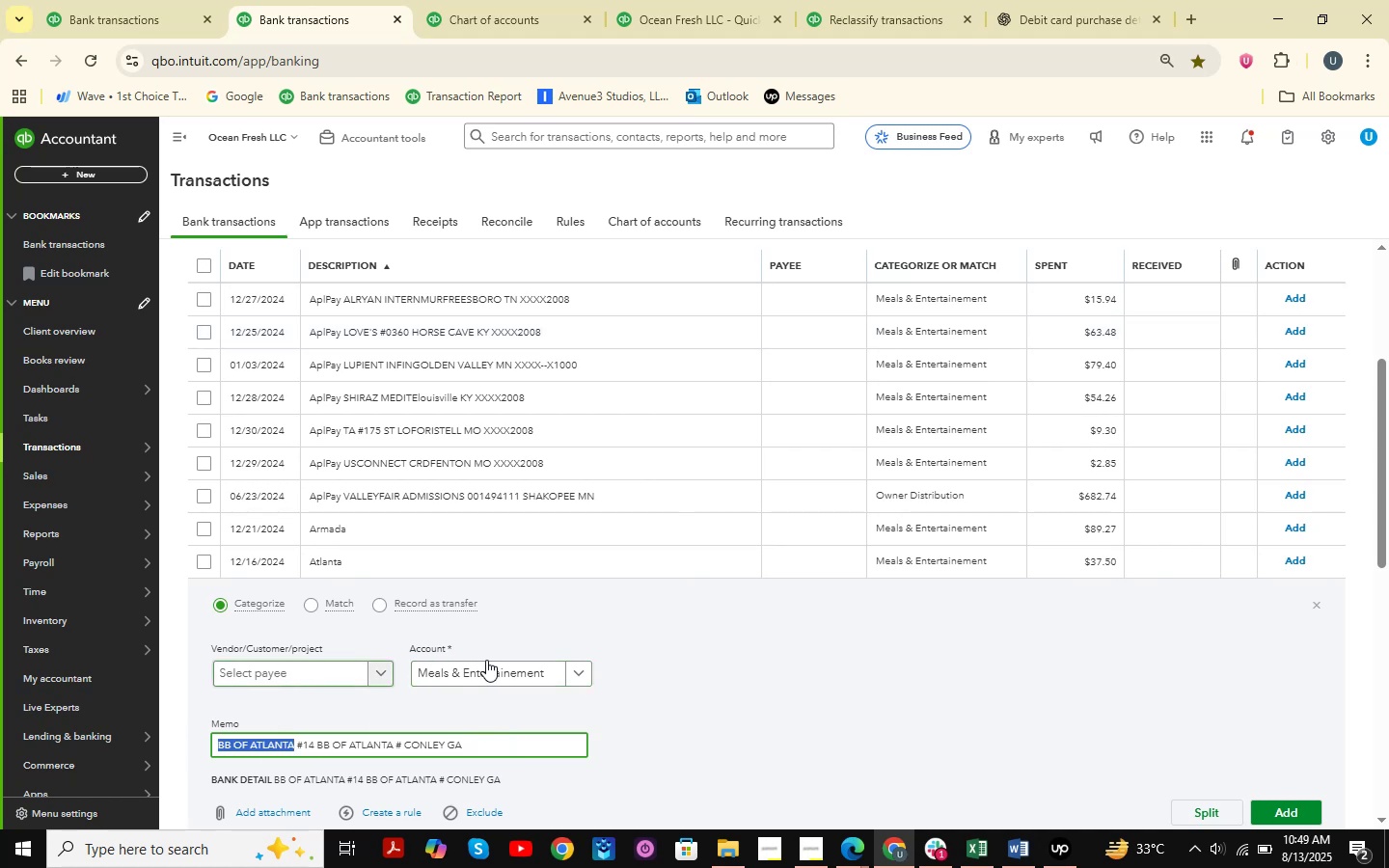 
key(Control+V)
 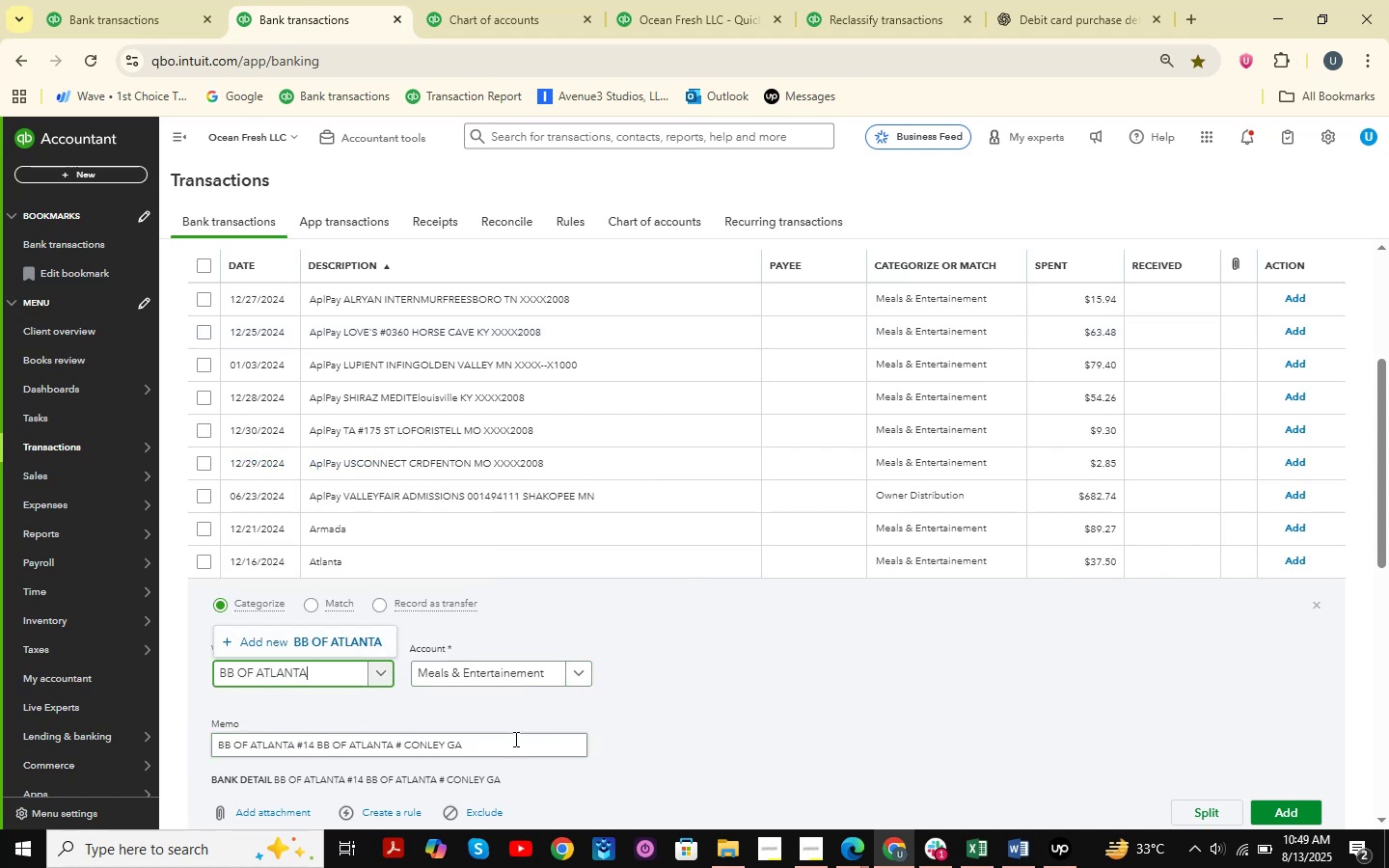 
left_click([326, 636])
 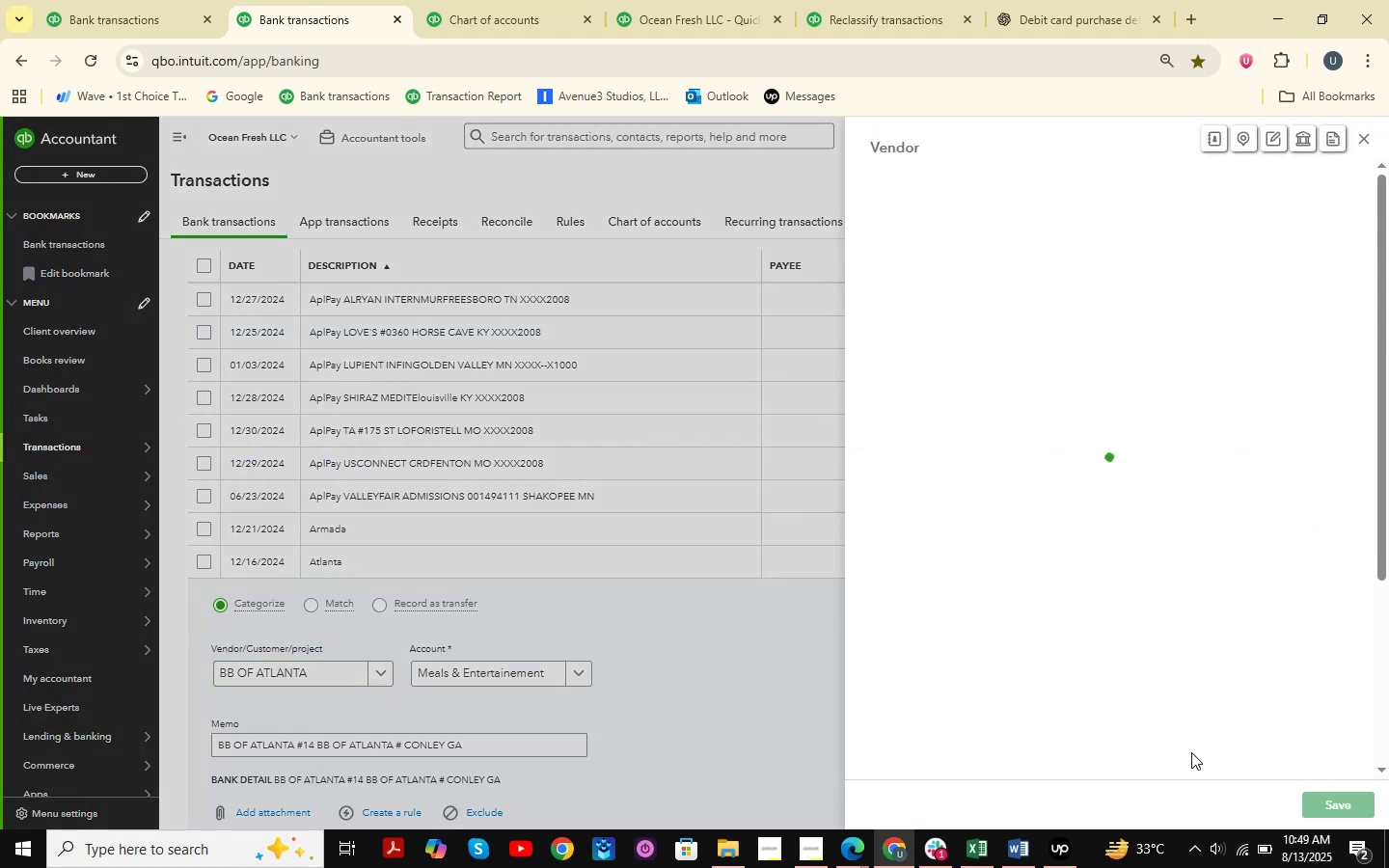 
left_click([1343, 806])
 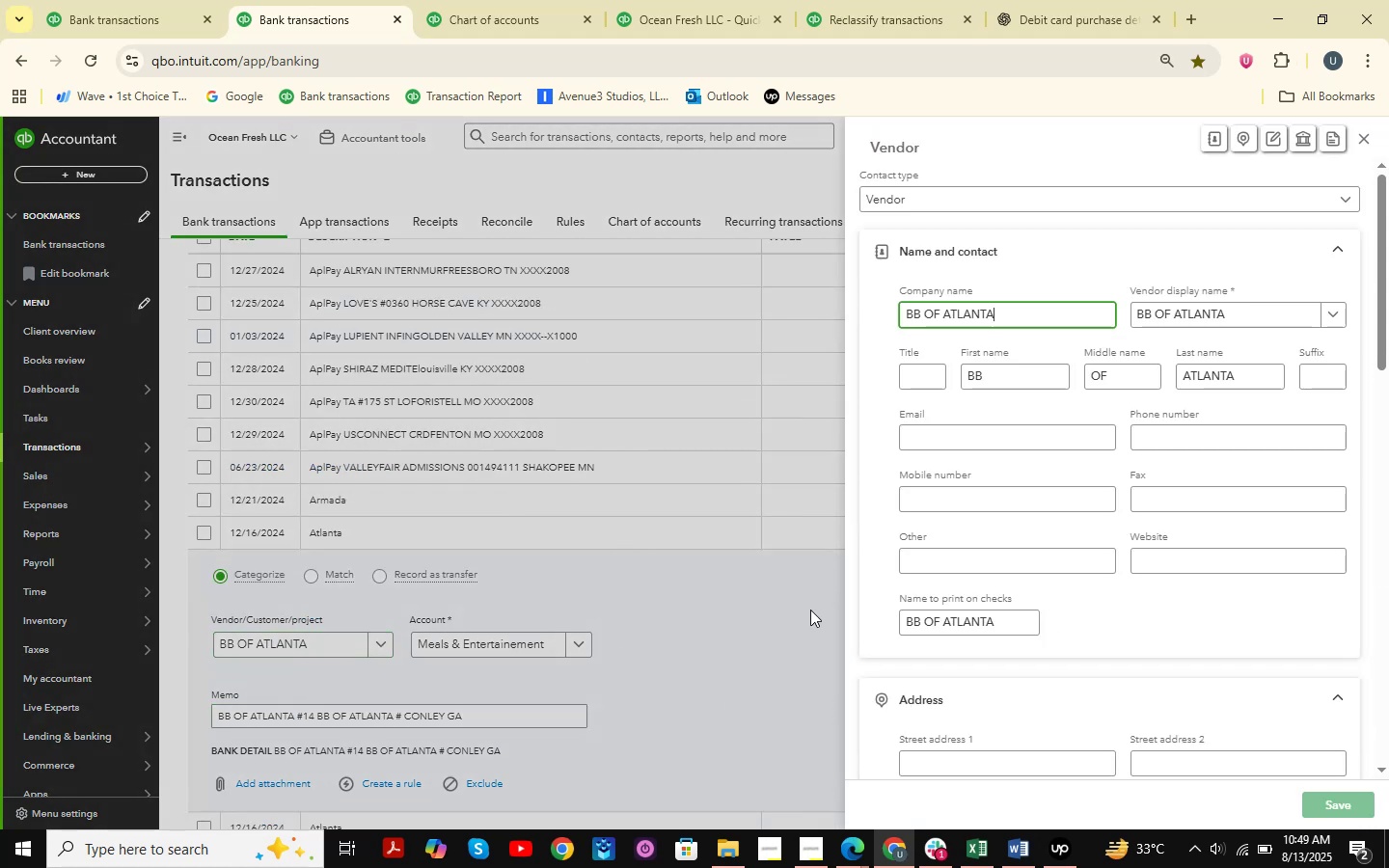 
left_click([503, 640])
 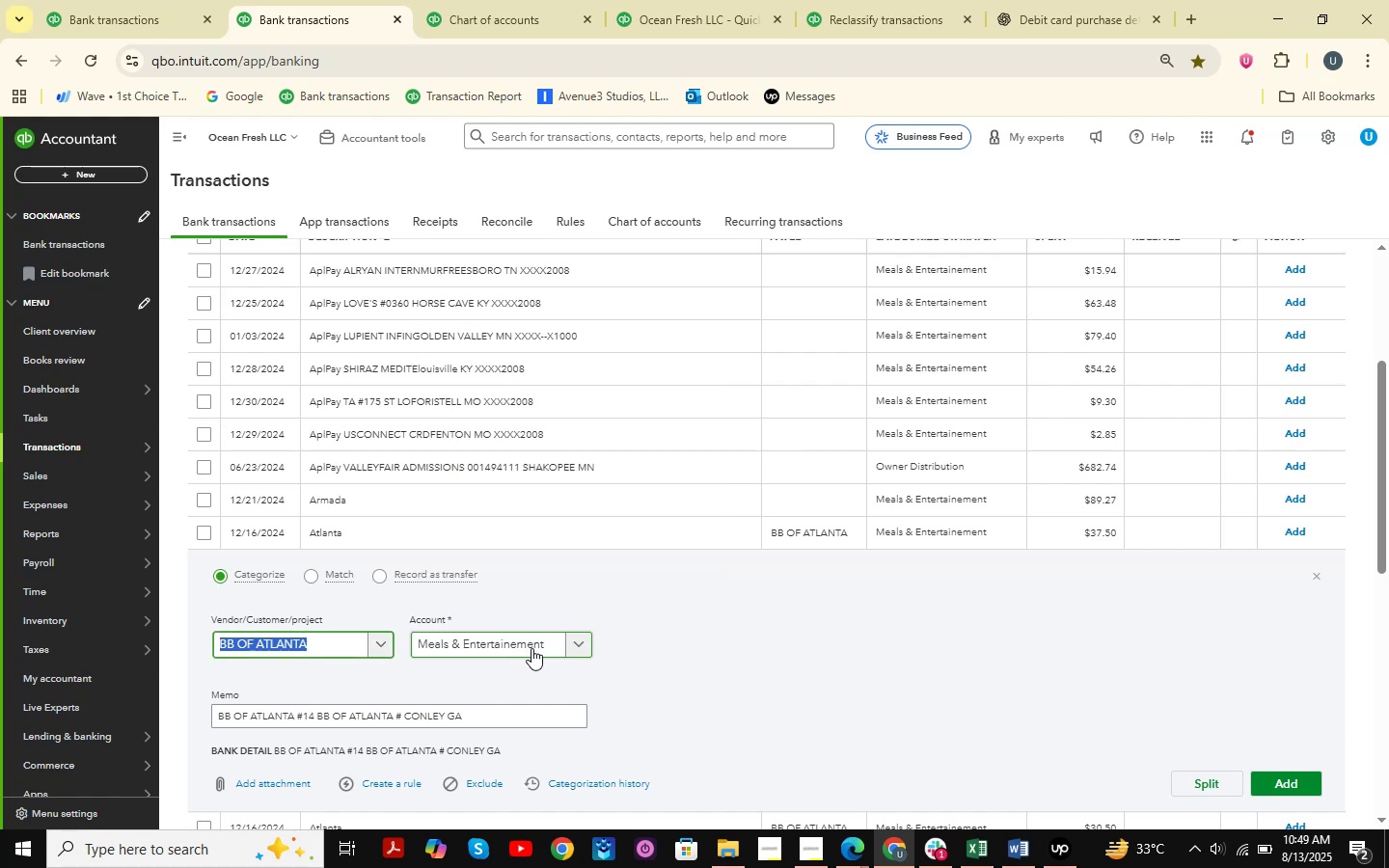 
type(office )
 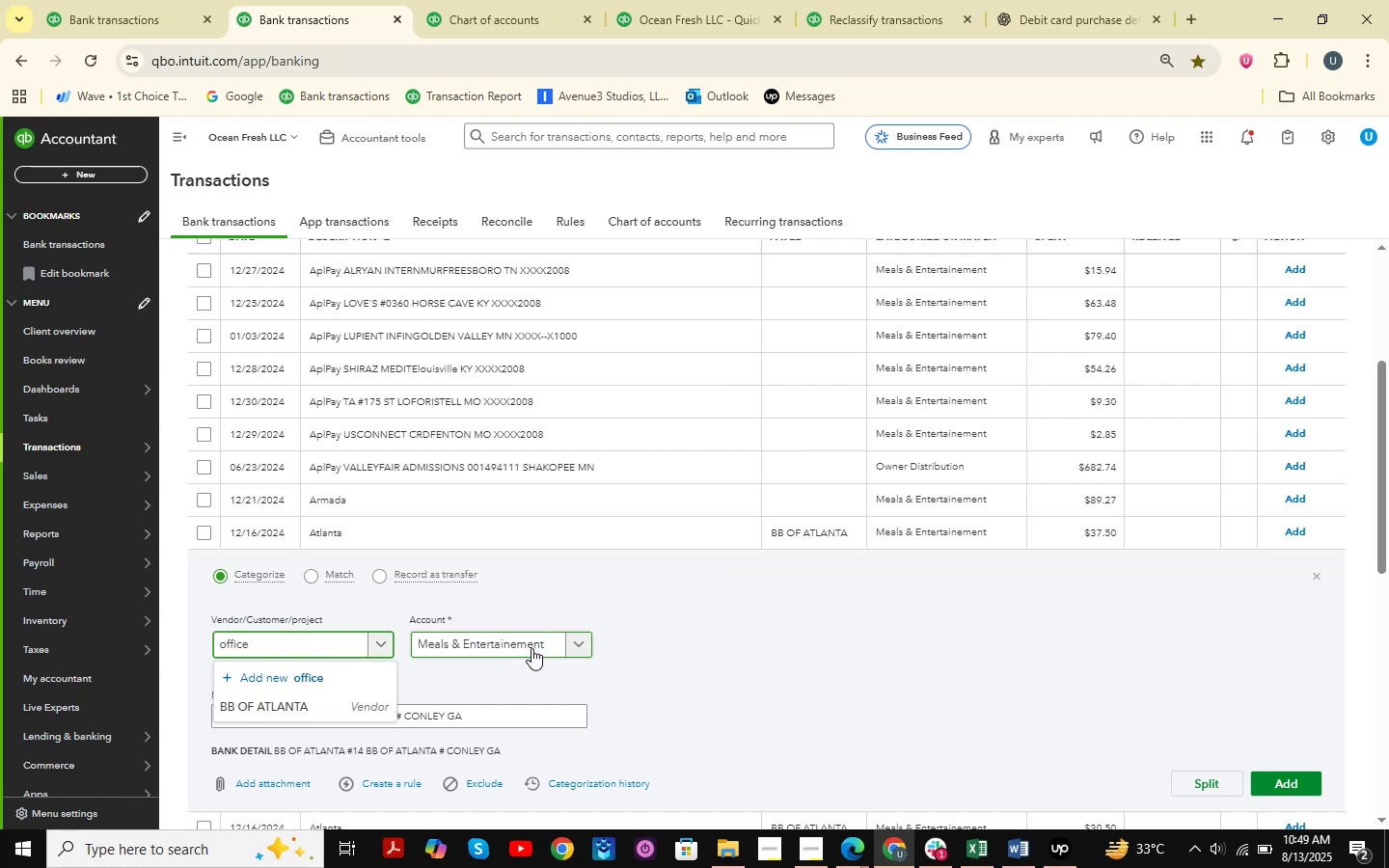 
hold_key(key=Backspace, duration=0.94)
 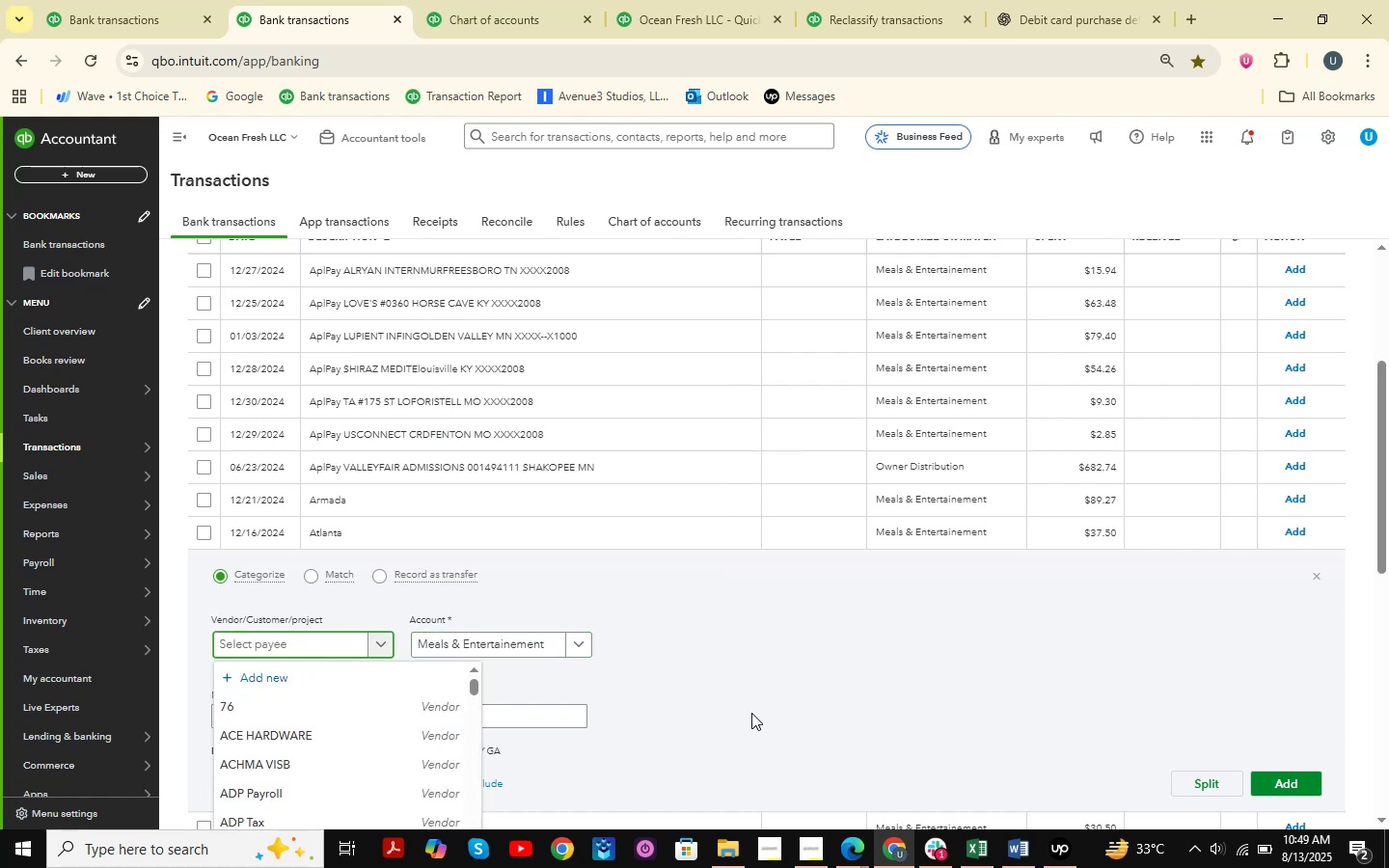 
type(bb)
 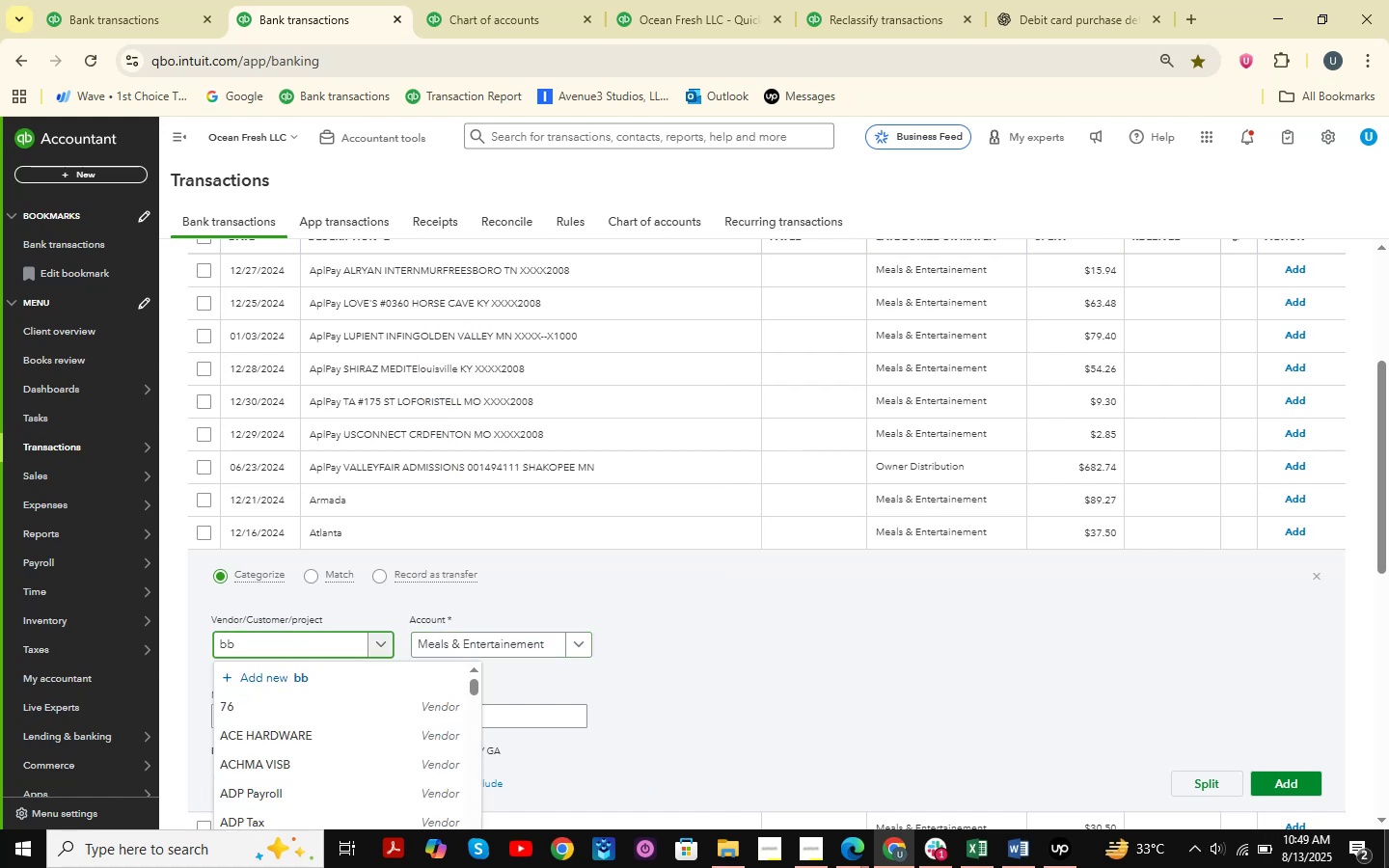 
key(ArrowDown)
 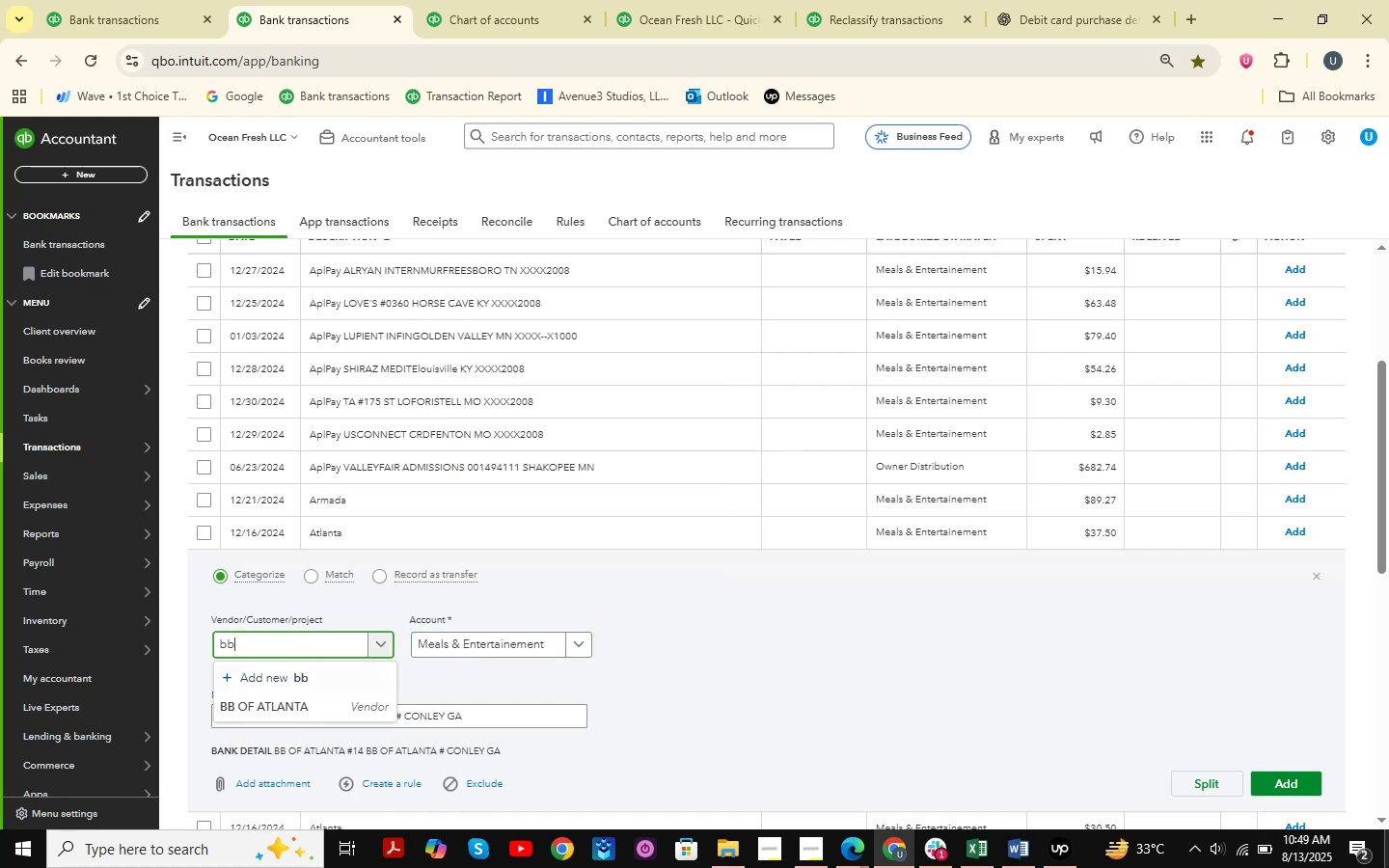 
key(ArrowDown)
 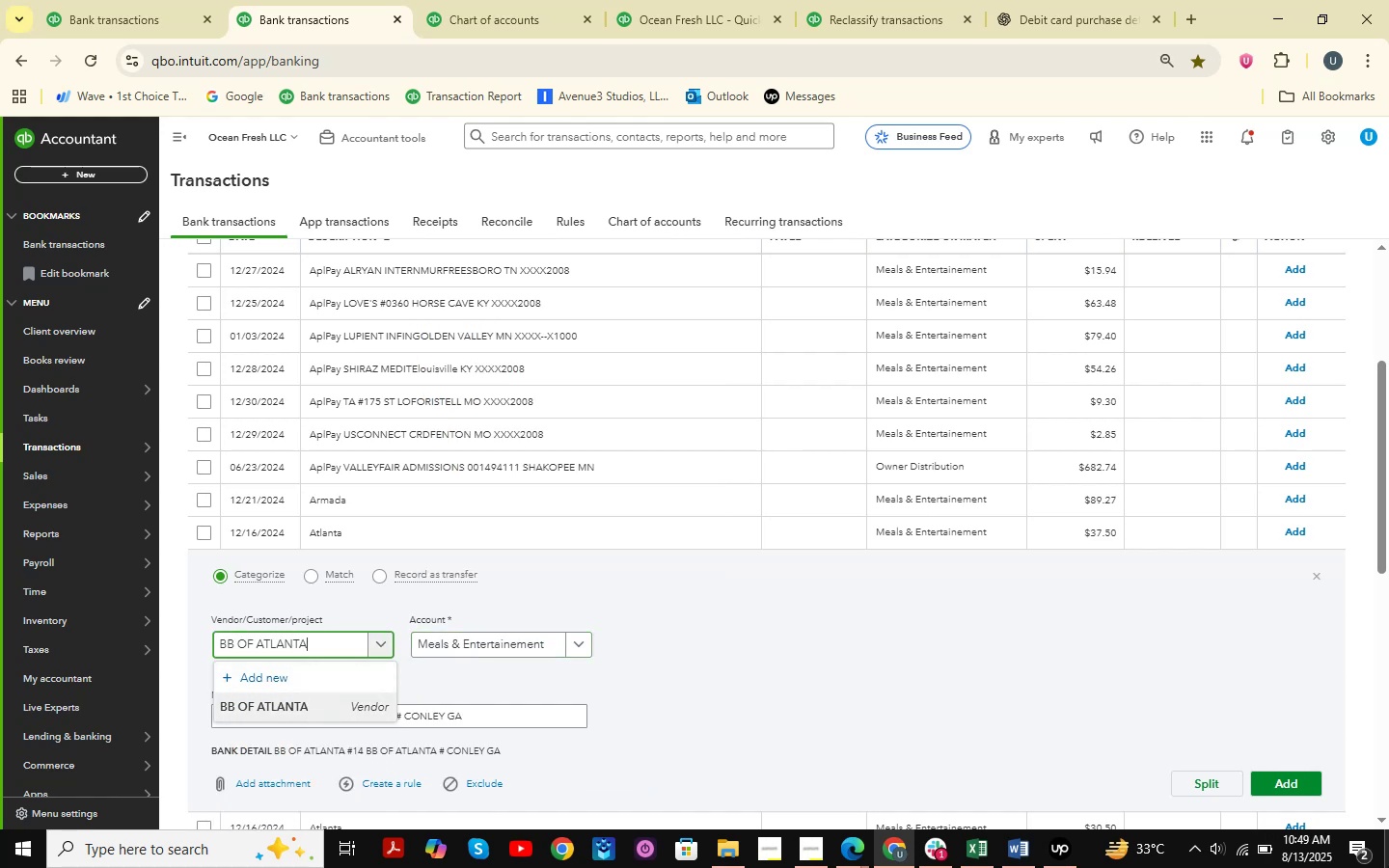 
key(Enter)
 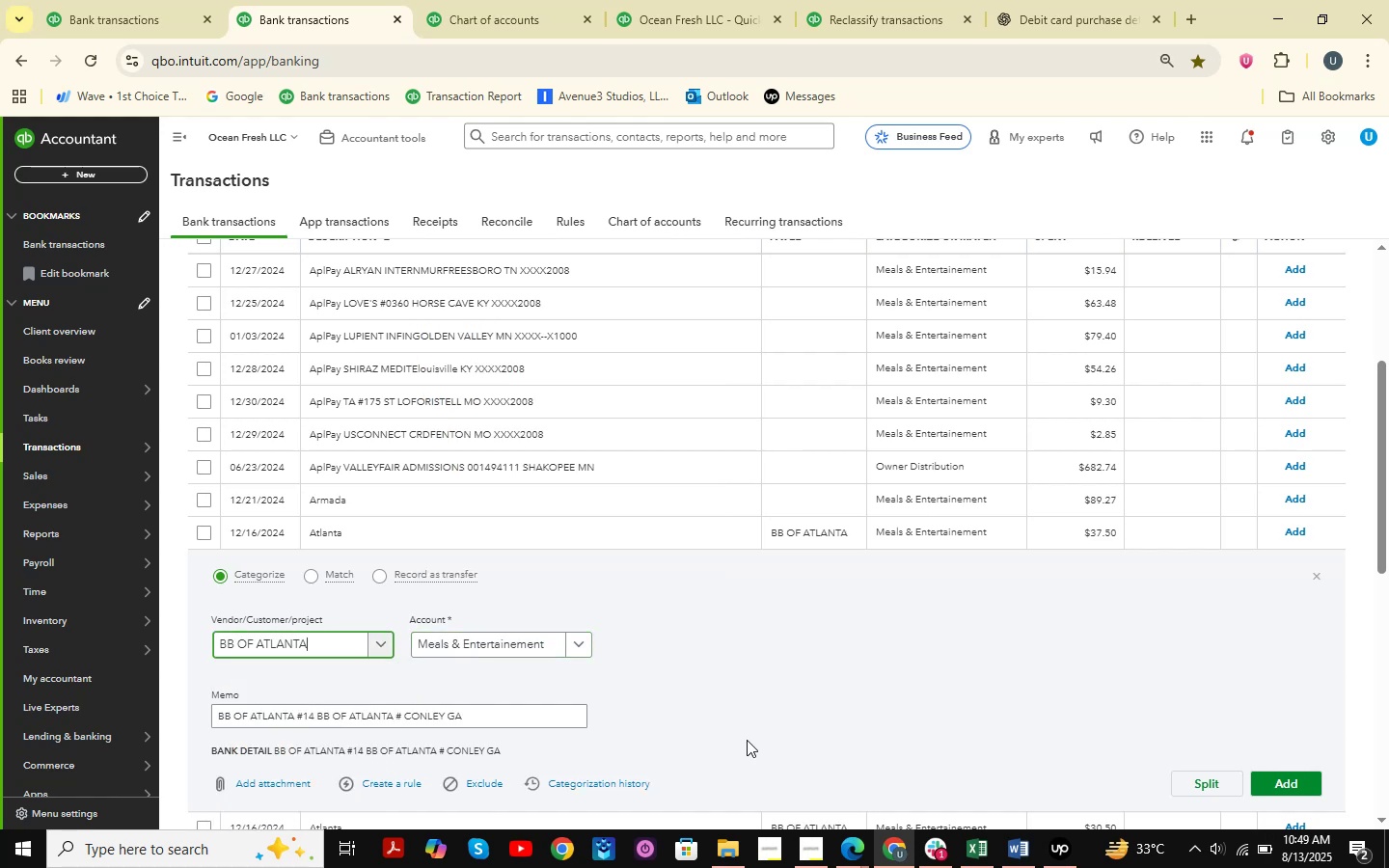 
left_click([463, 657])
 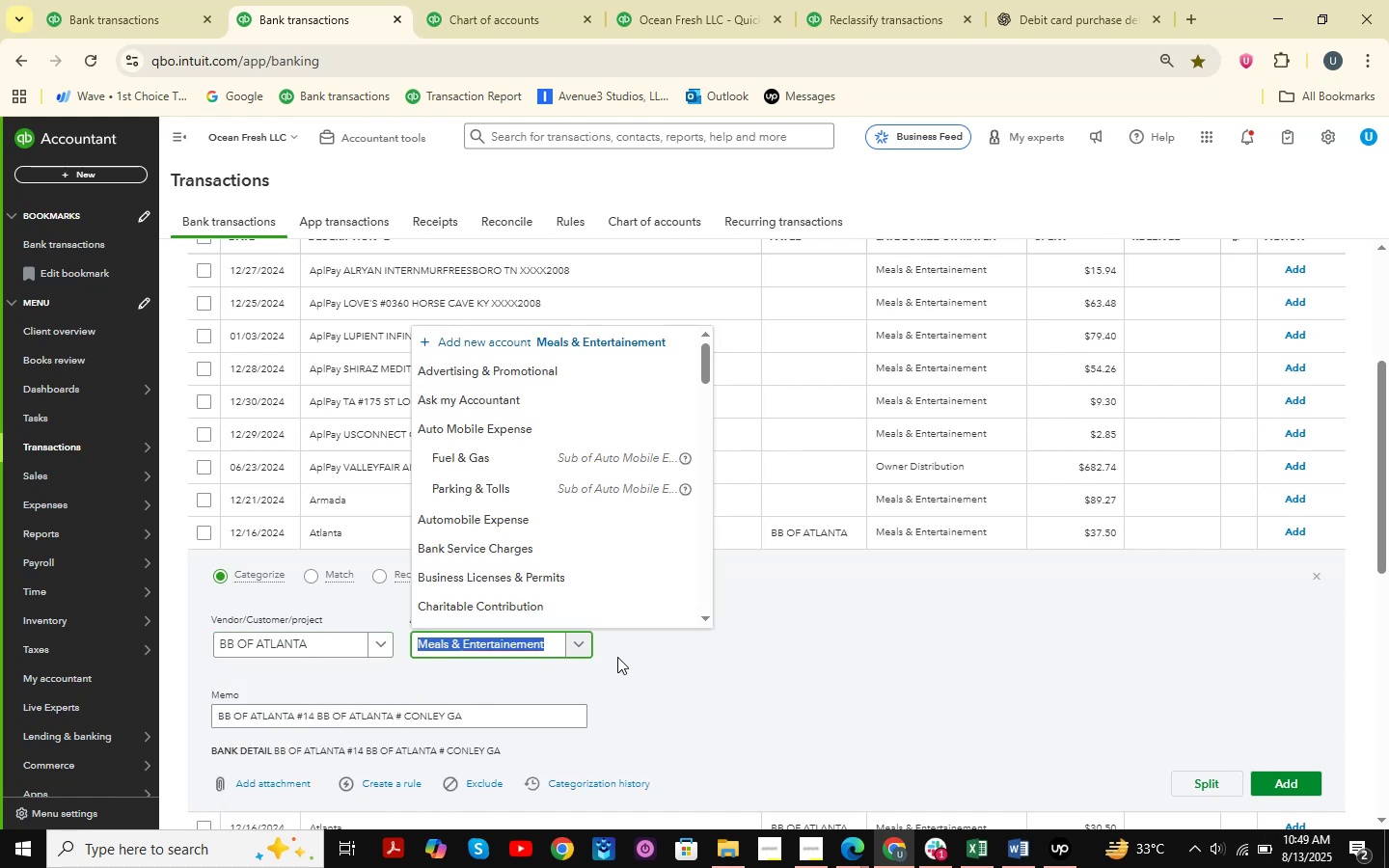 
type(office )
 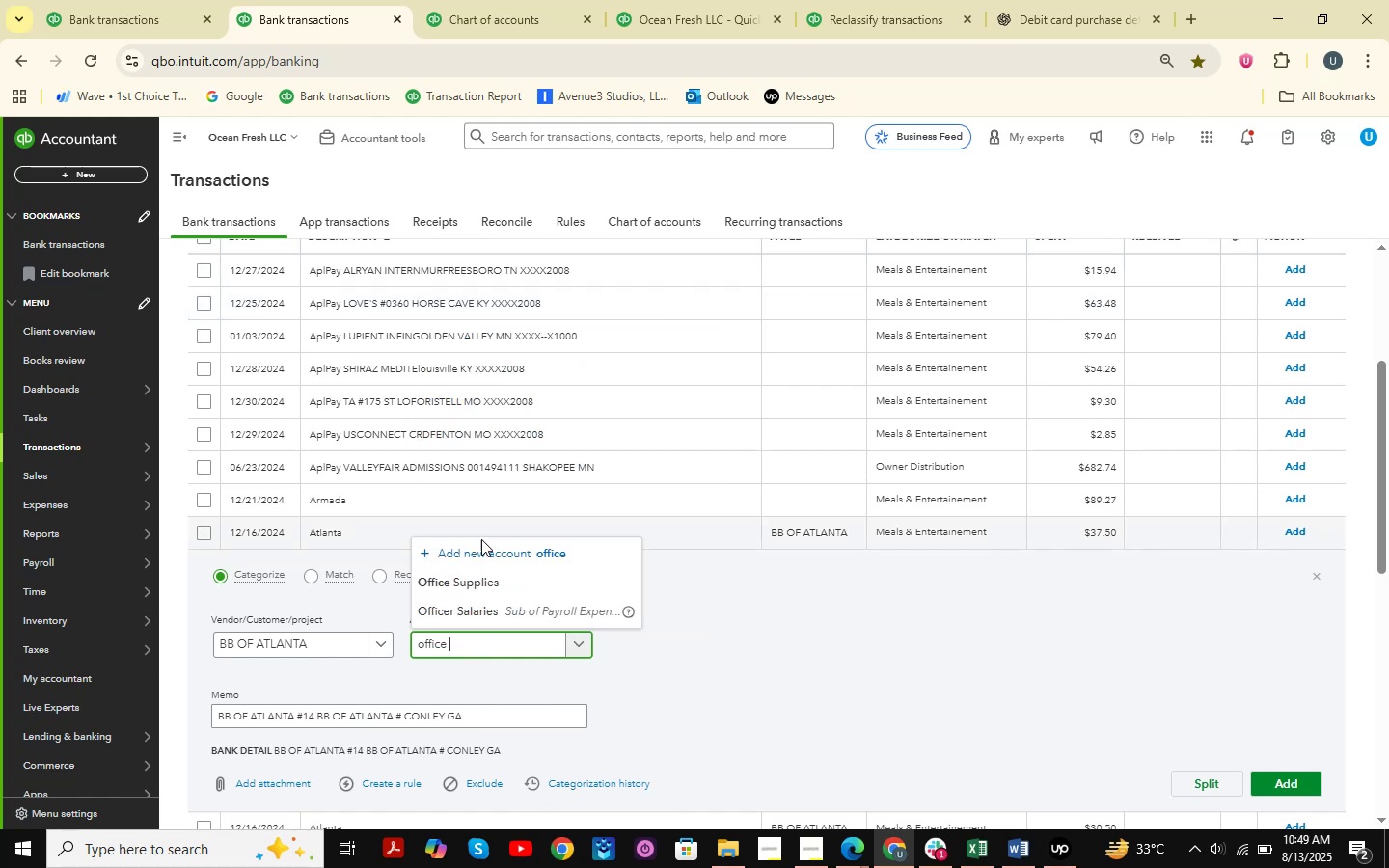 
left_click([467, 578])
 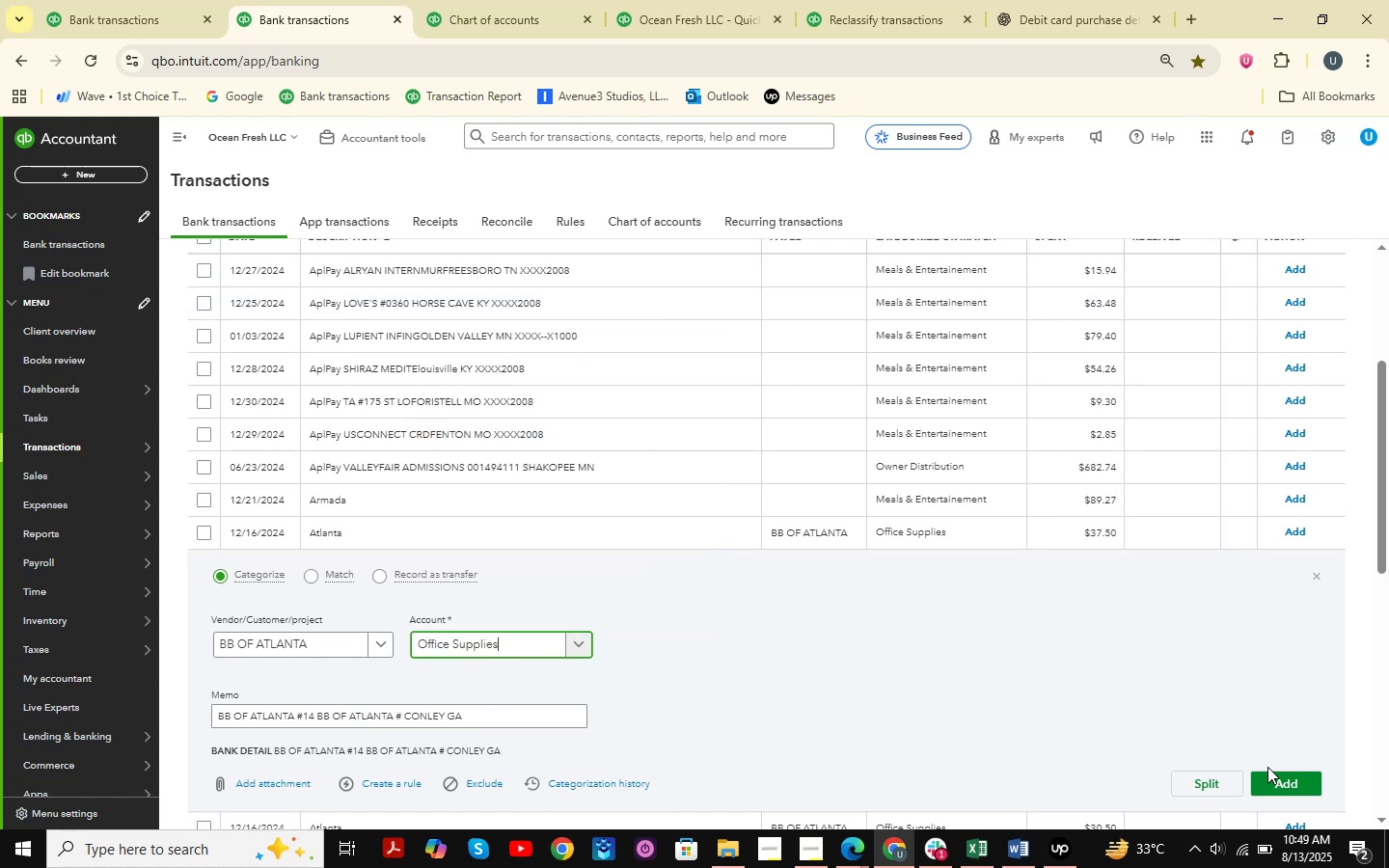 
left_click([1303, 794])
 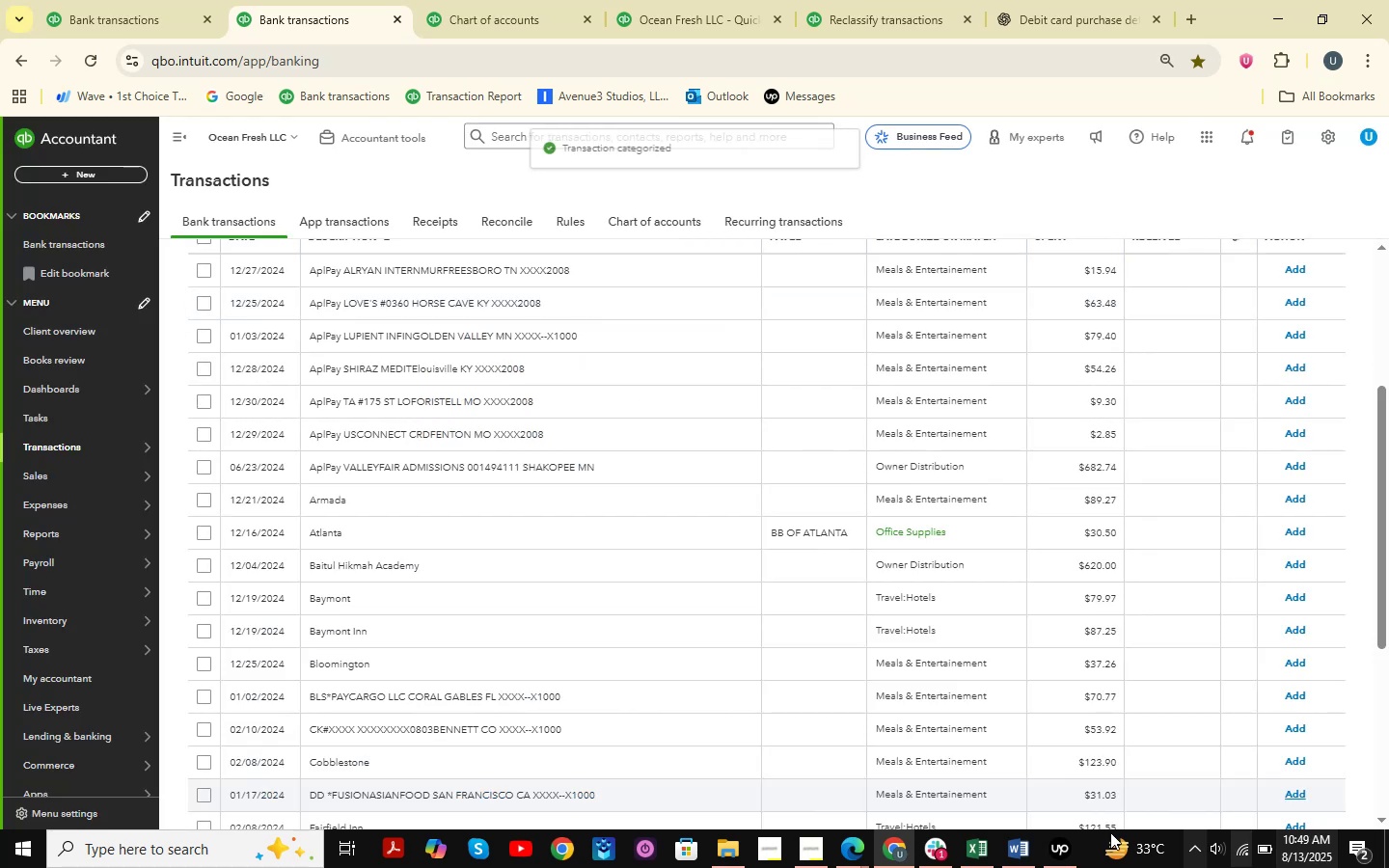 
left_click([980, 838])
 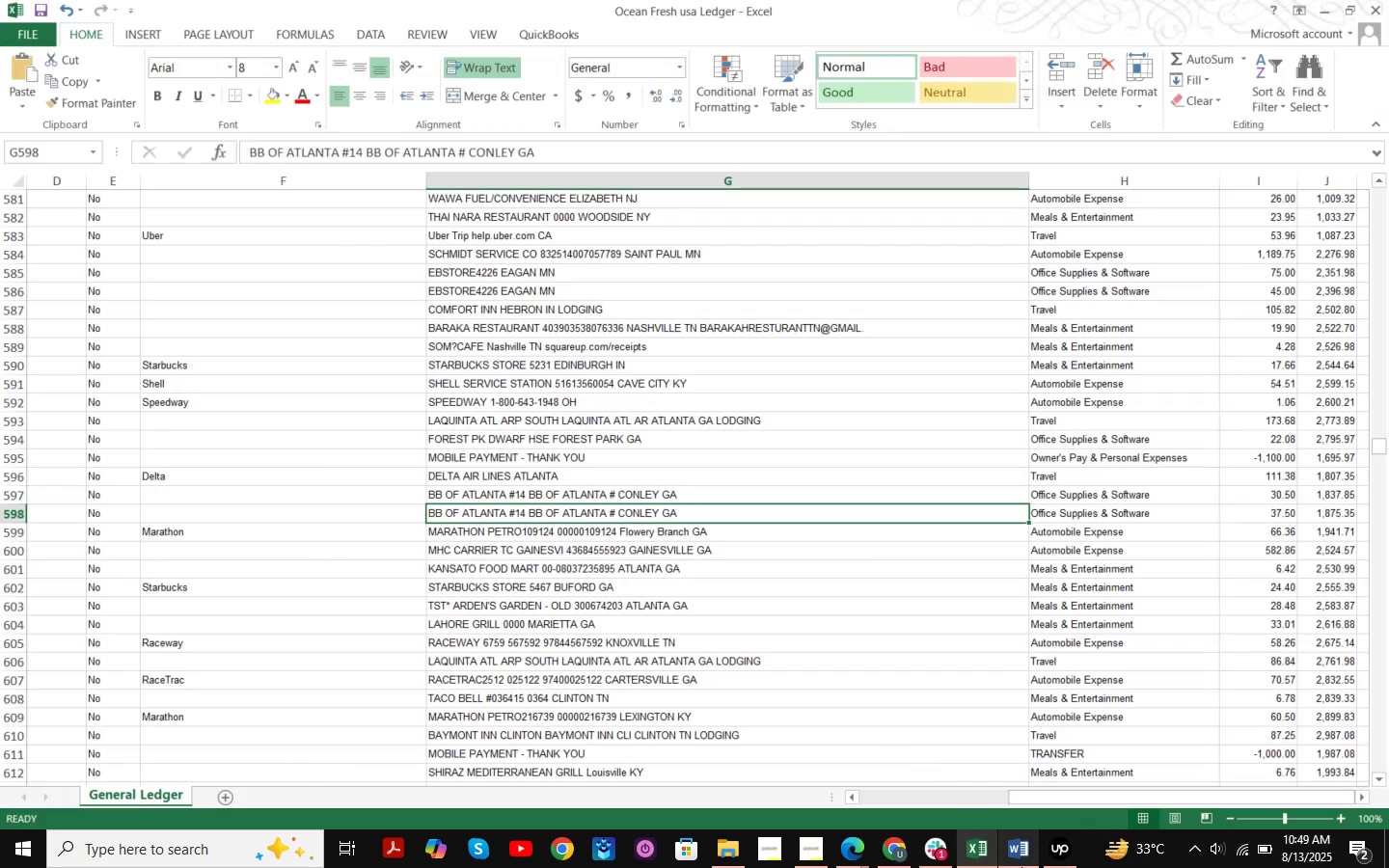 
left_click([969, 847])
 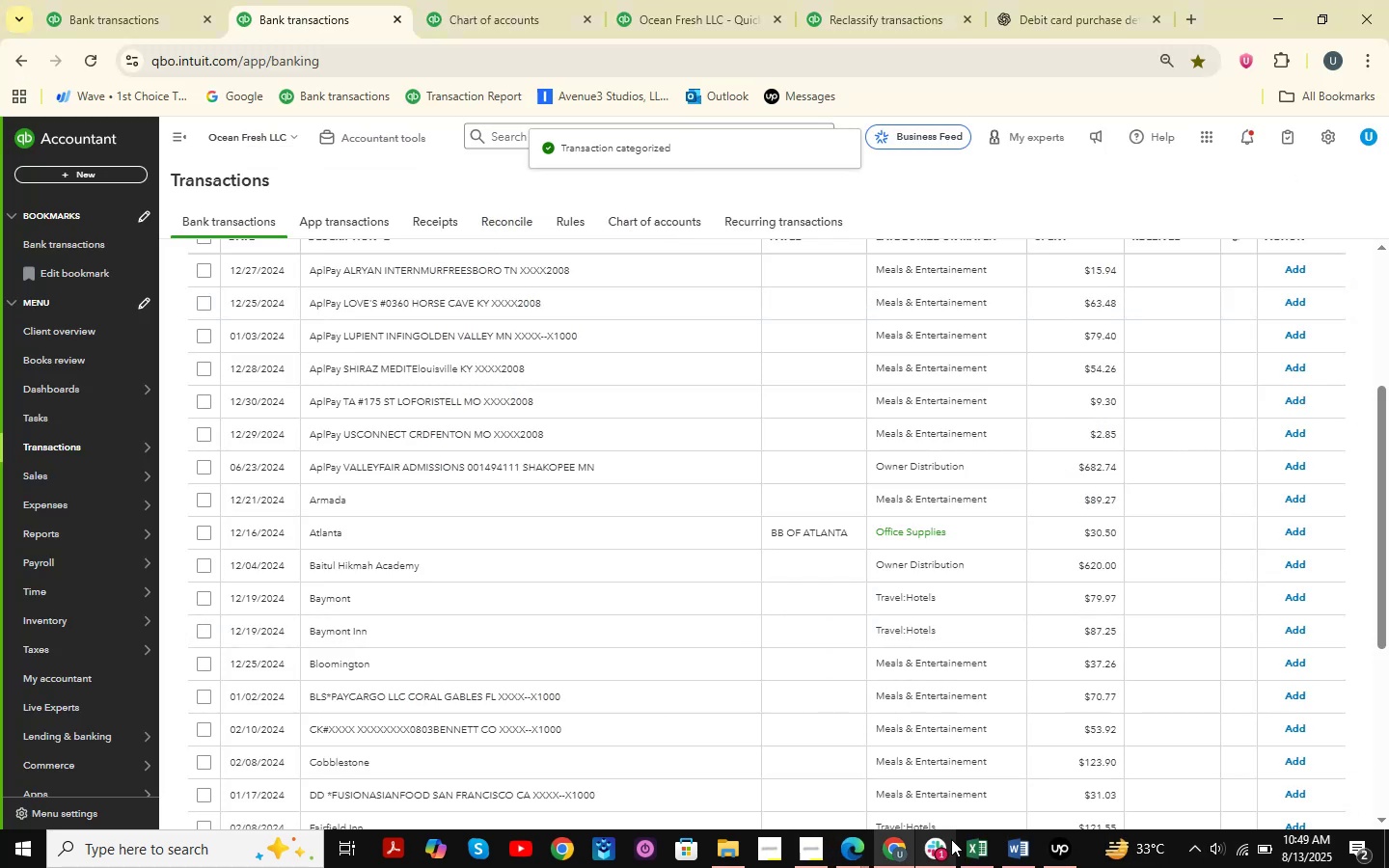 